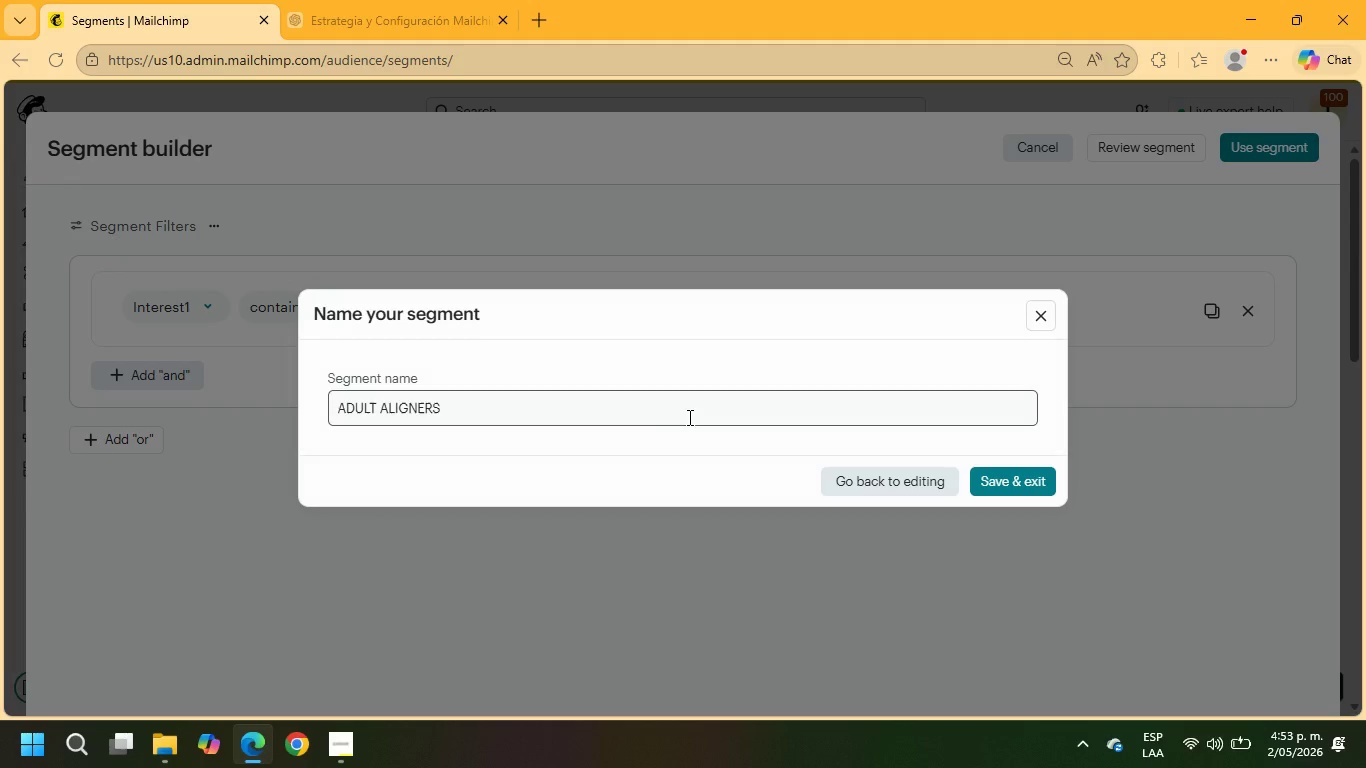 
left_click([688, 417])
 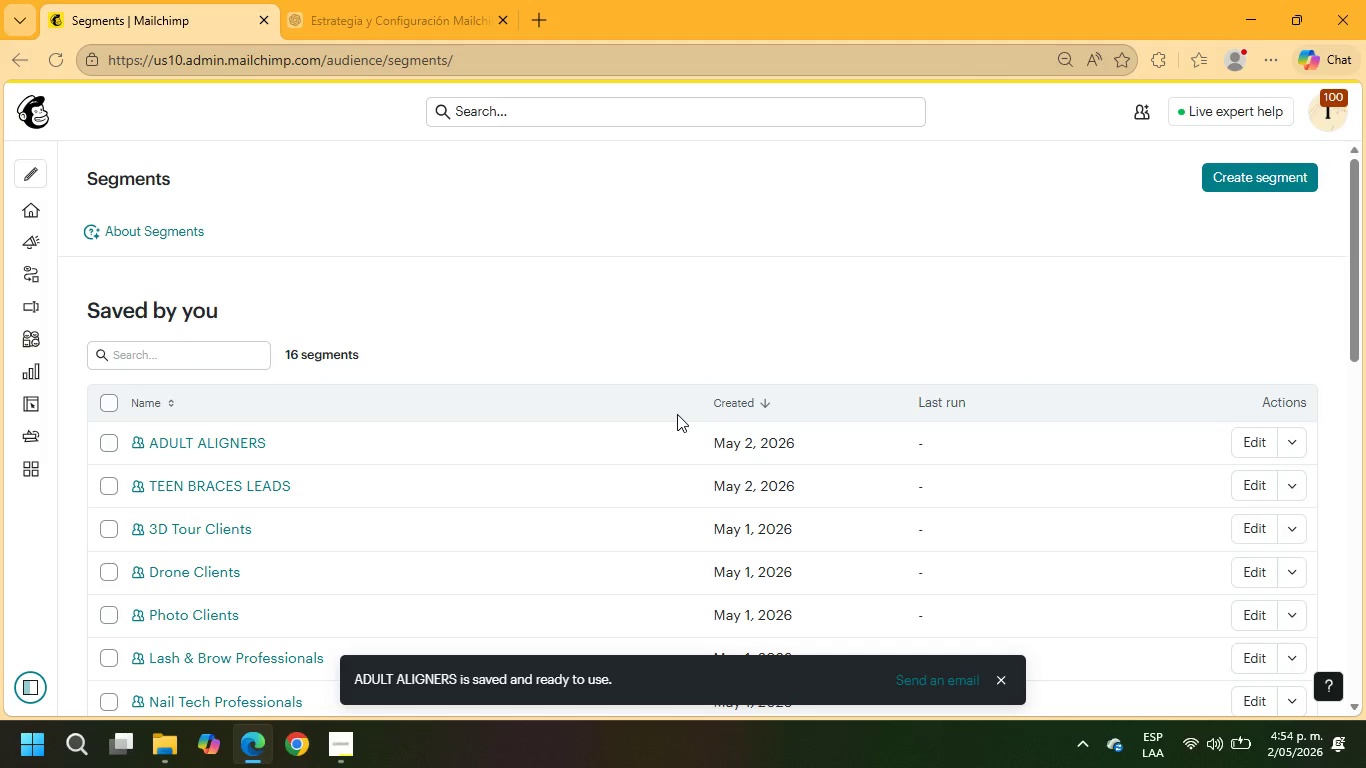 
type( LED)
 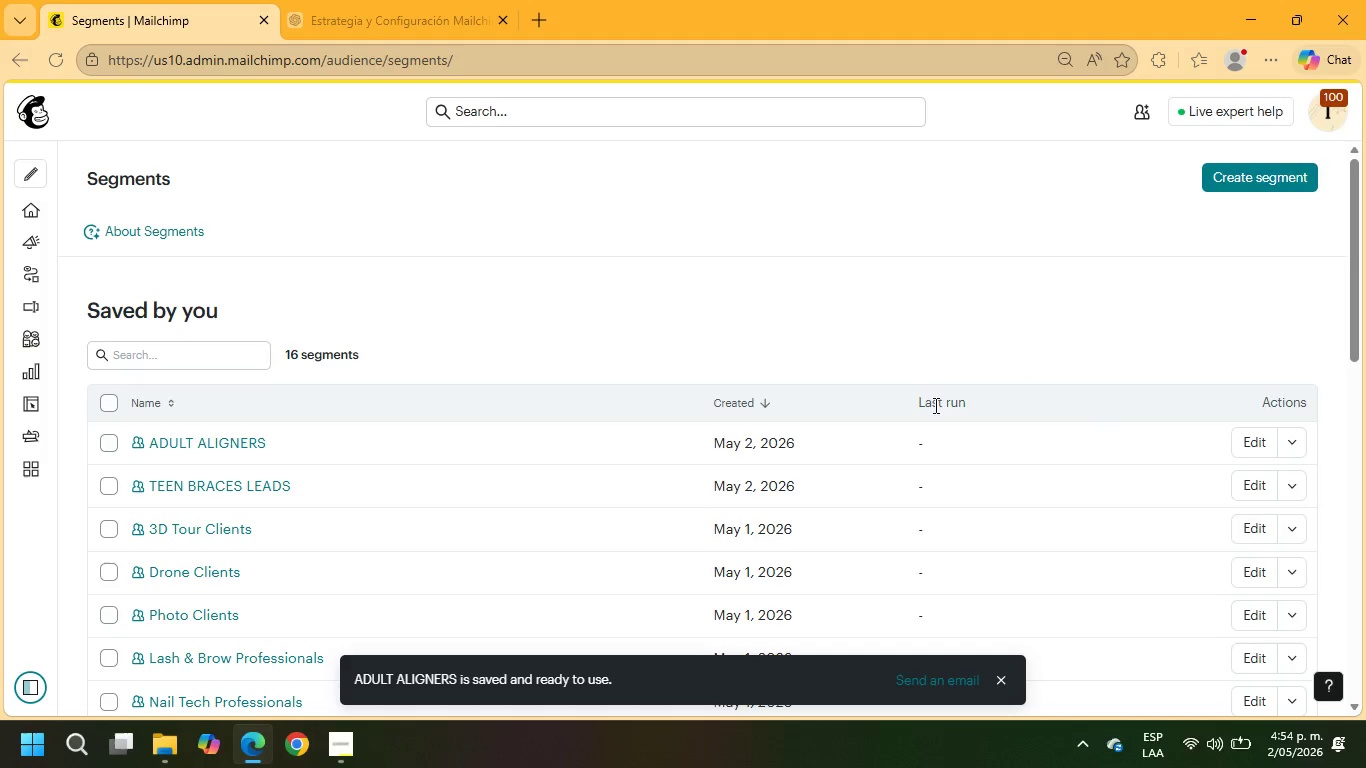 
left_click([1250, 432])
 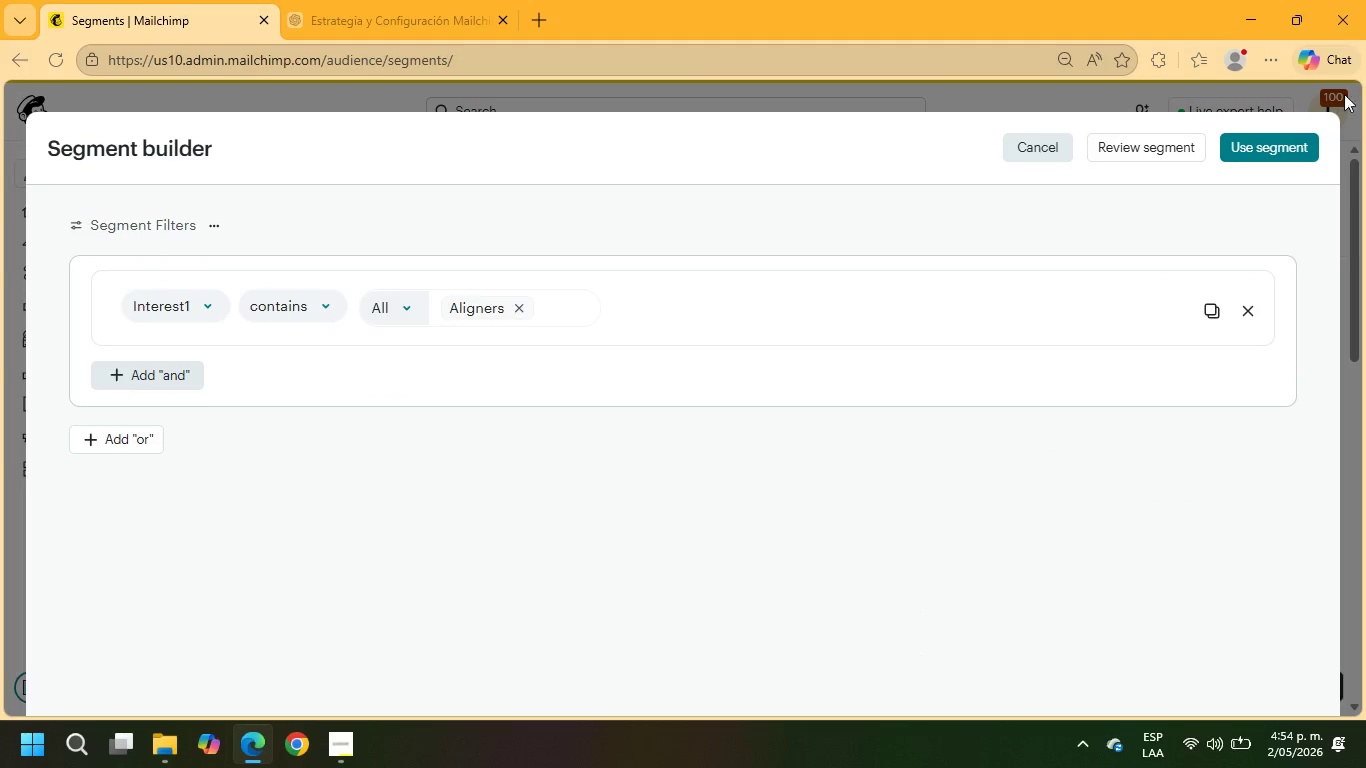 
left_click([1279, 147])
 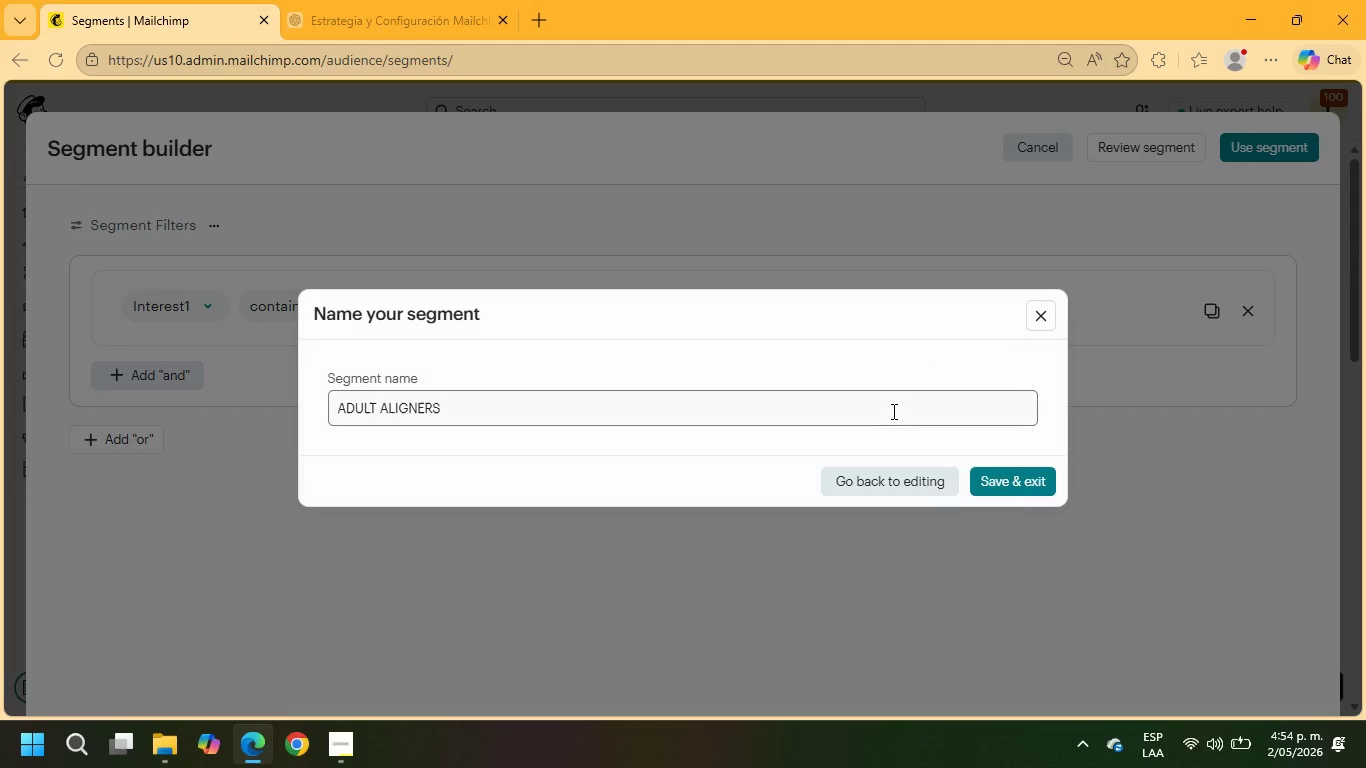 
left_click([880, 410])
 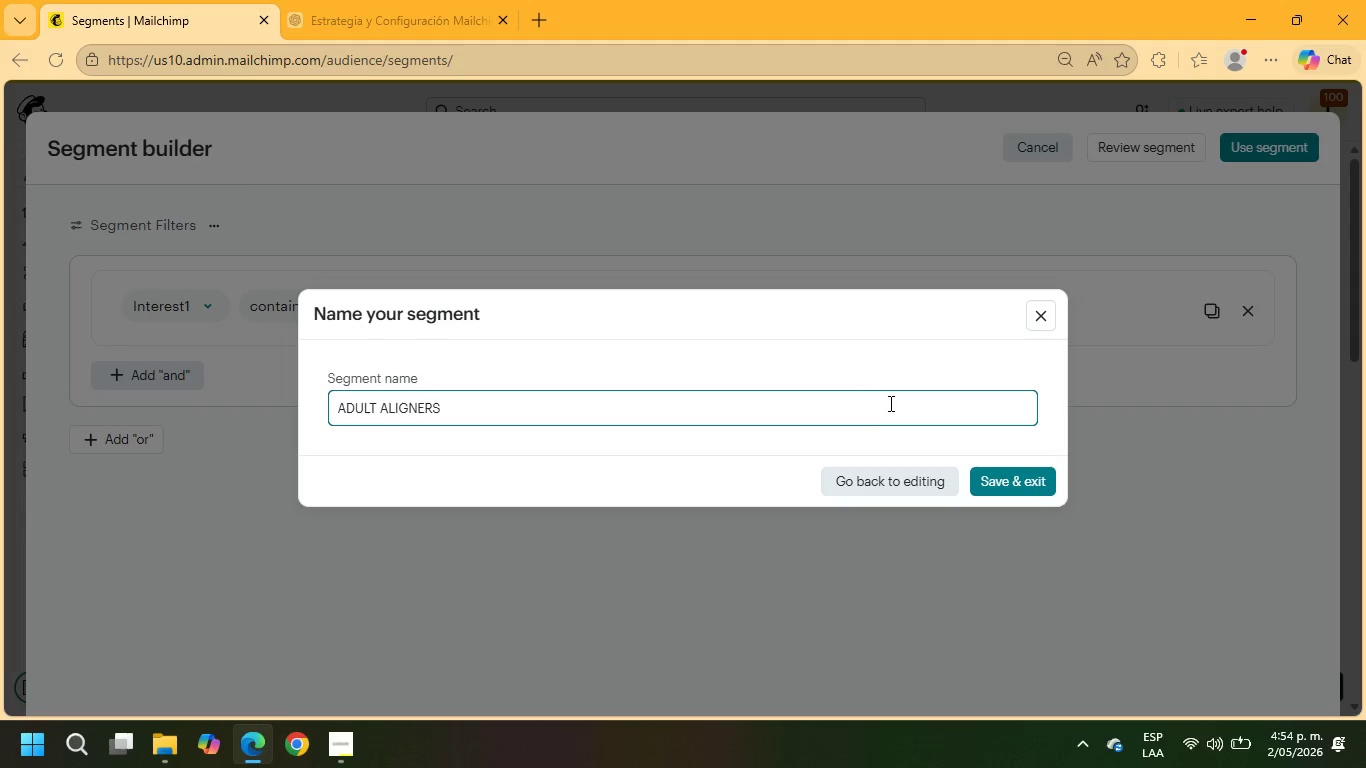 
type( LEADS)
 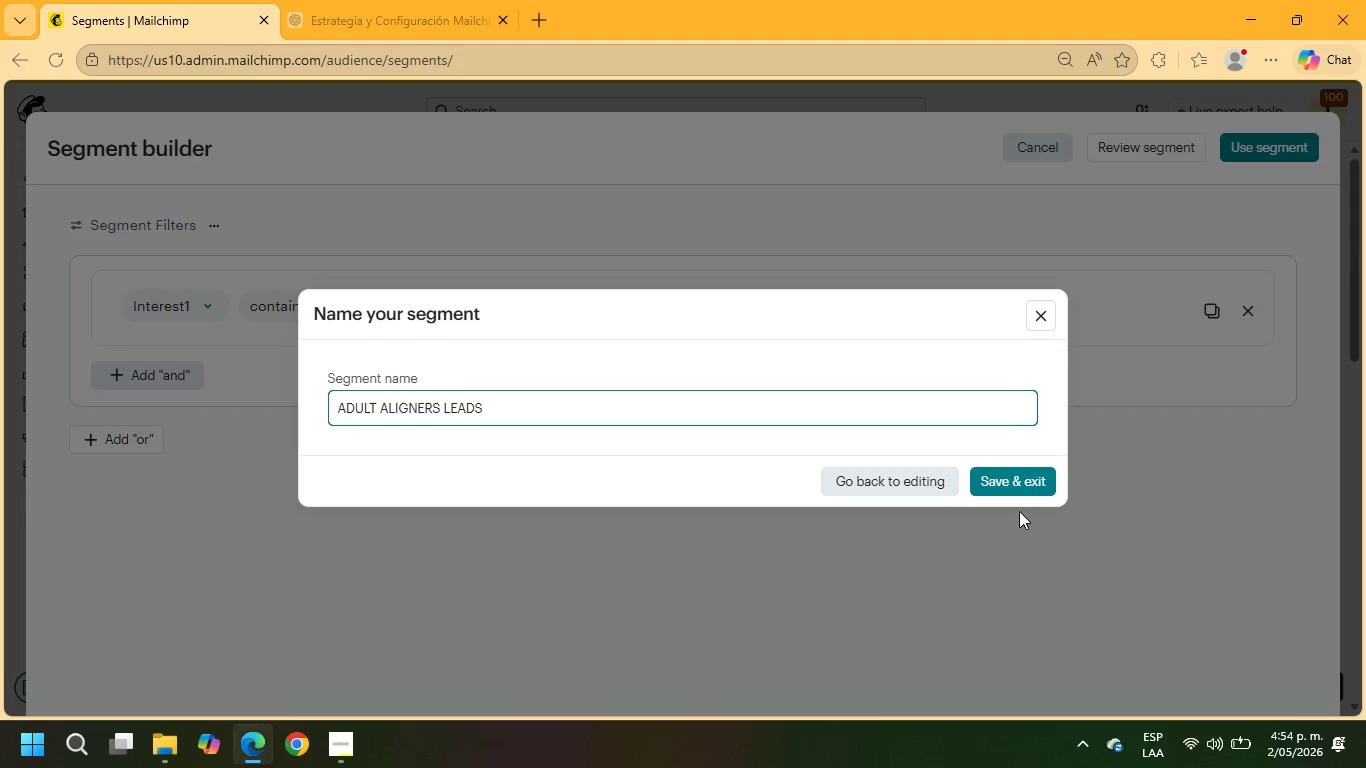 
left_click([1013, 490])
 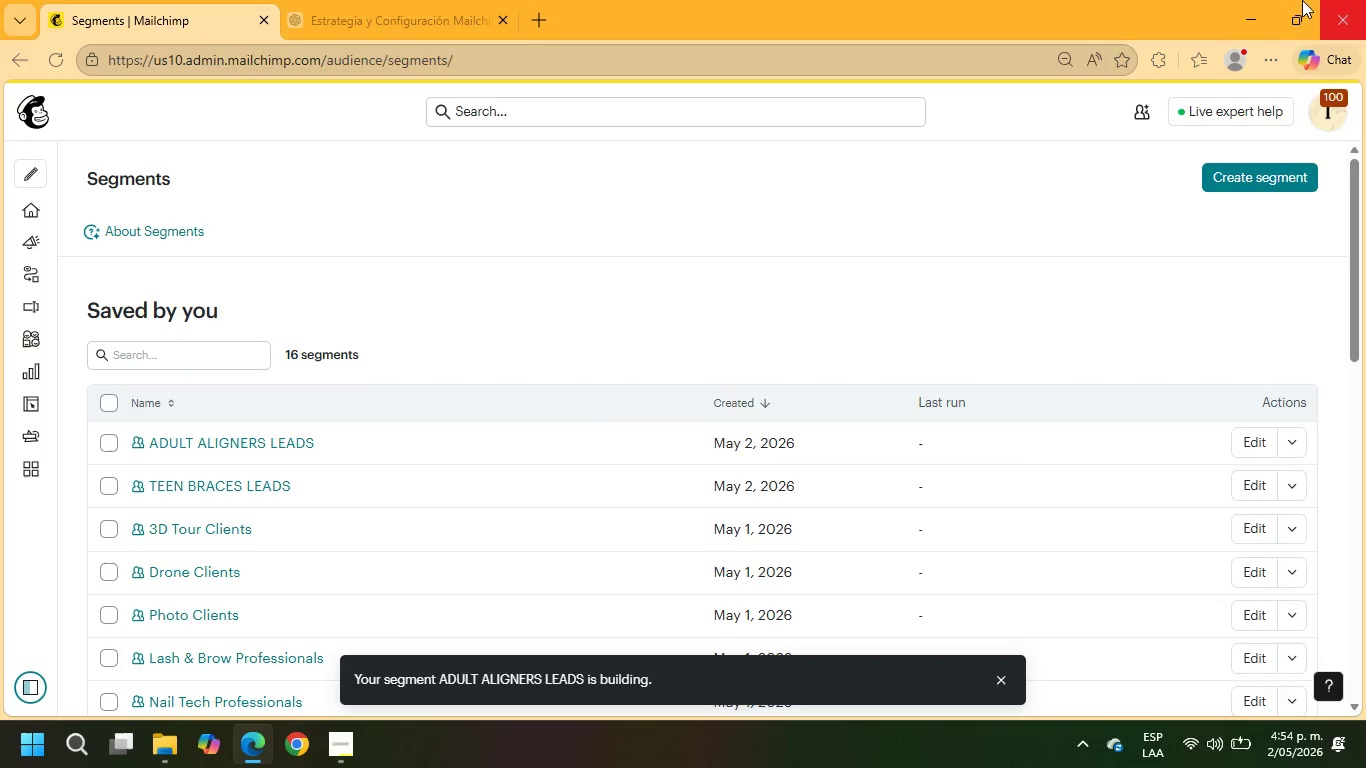 
left_click([69, 220])
 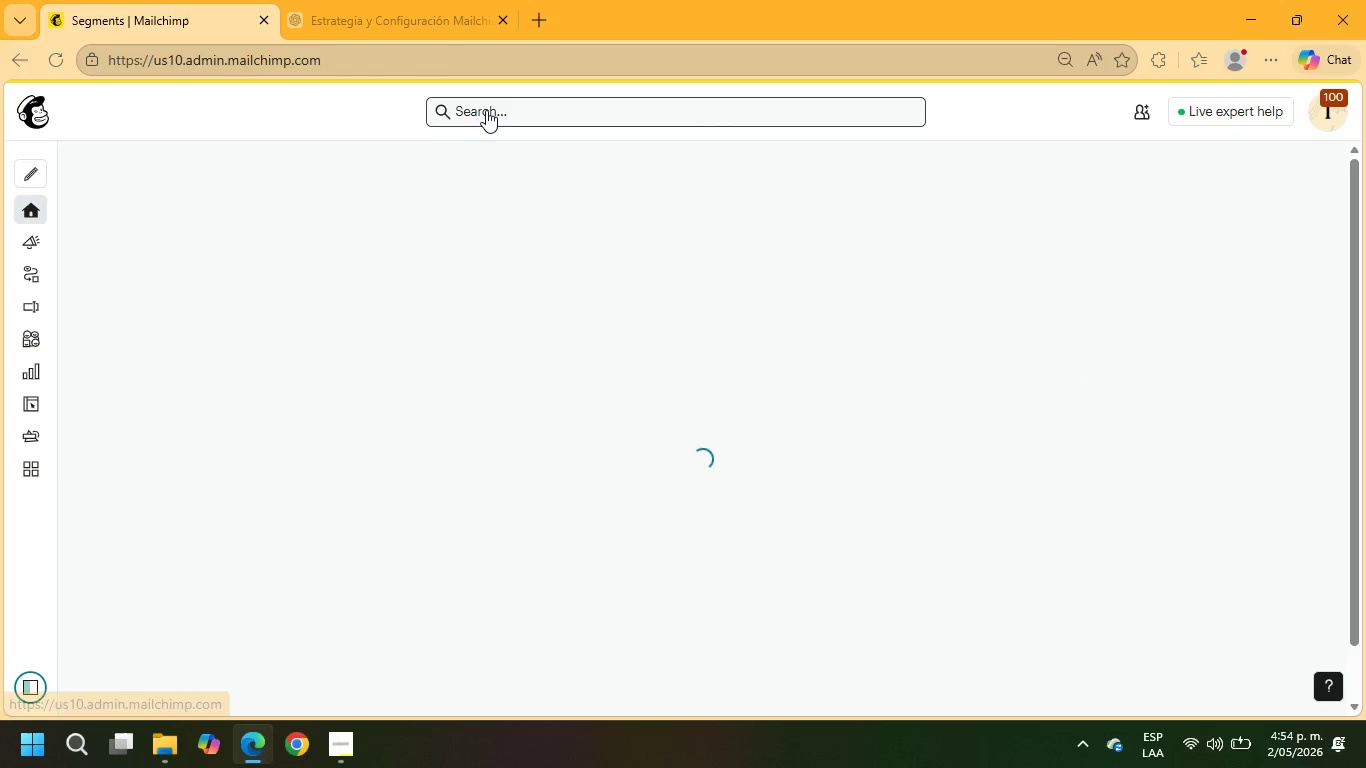 
left_click([488, 112])
 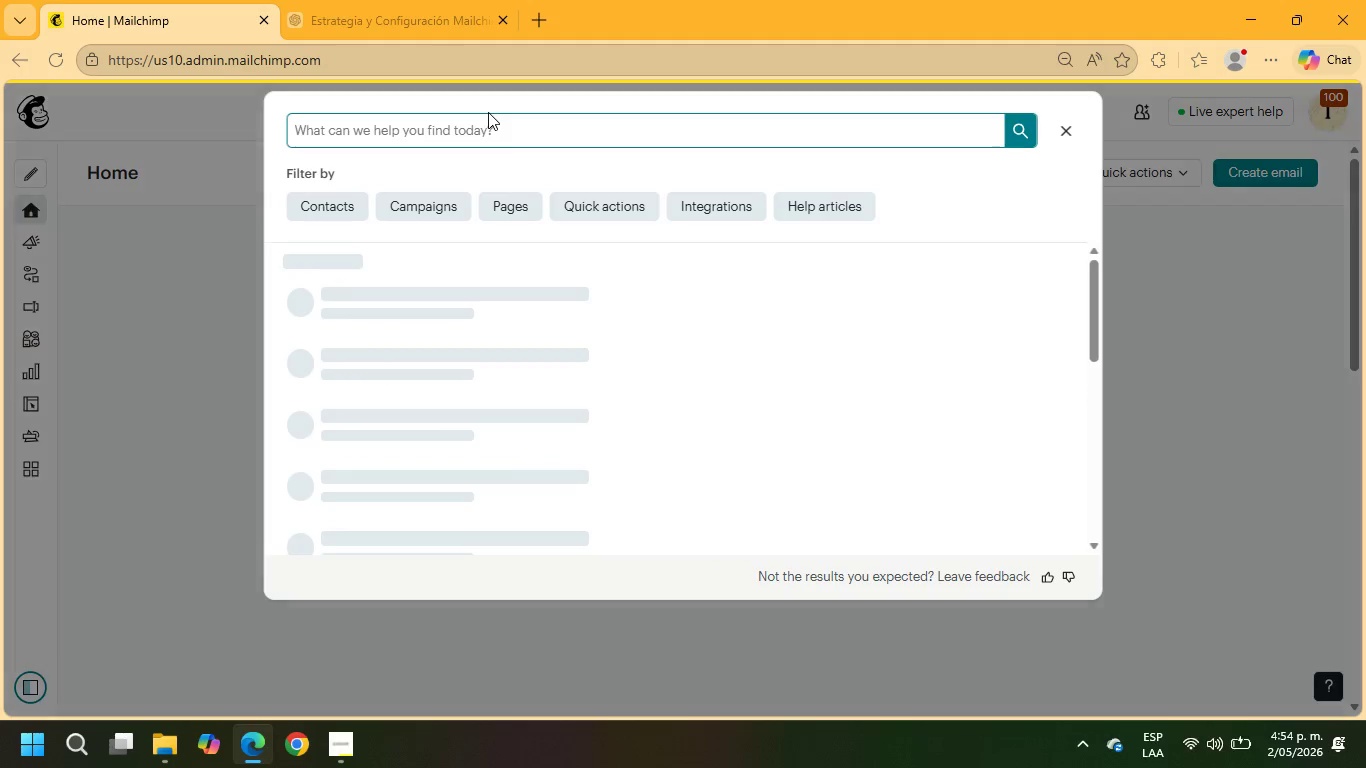 
type(LANDING PAGE)
 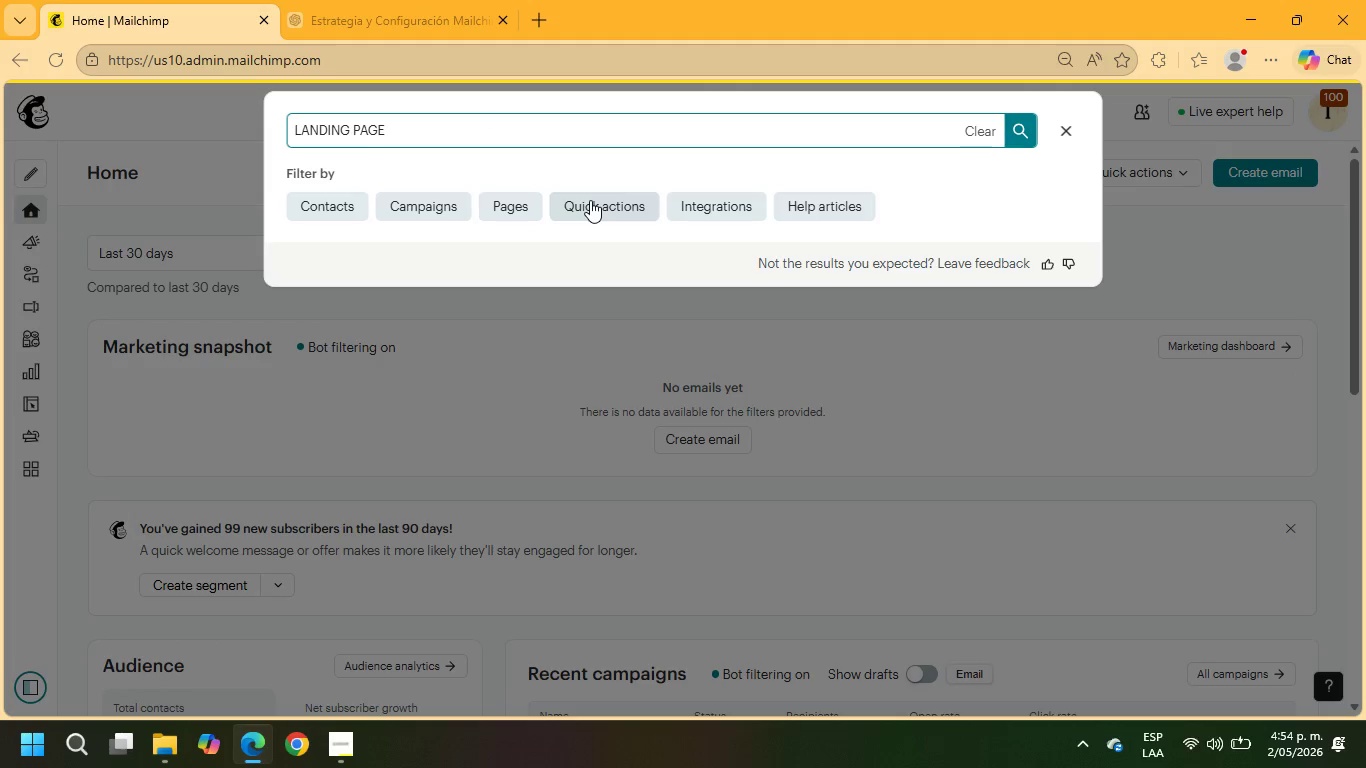 
key(Enter)
 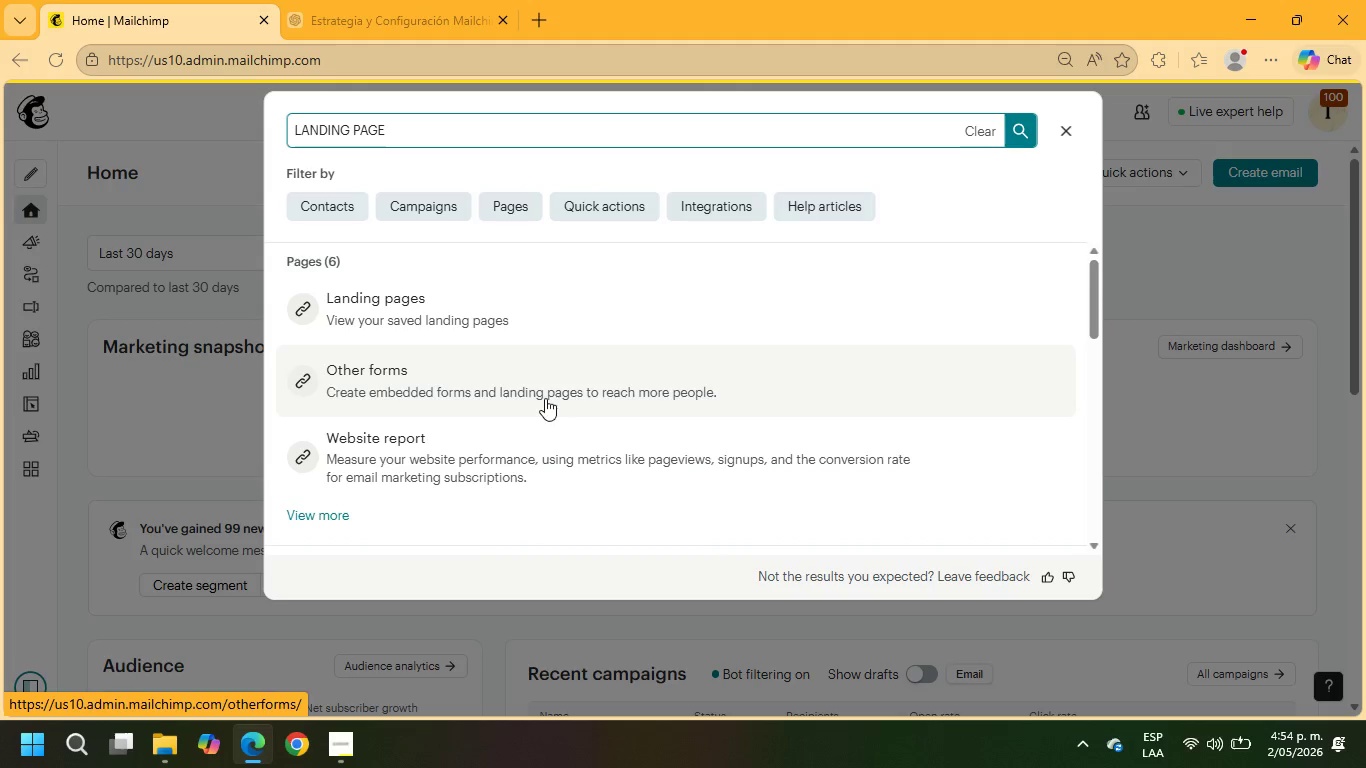 
scroll: coordinate [545, 409], scroll_direction: down, amount: 2.0
 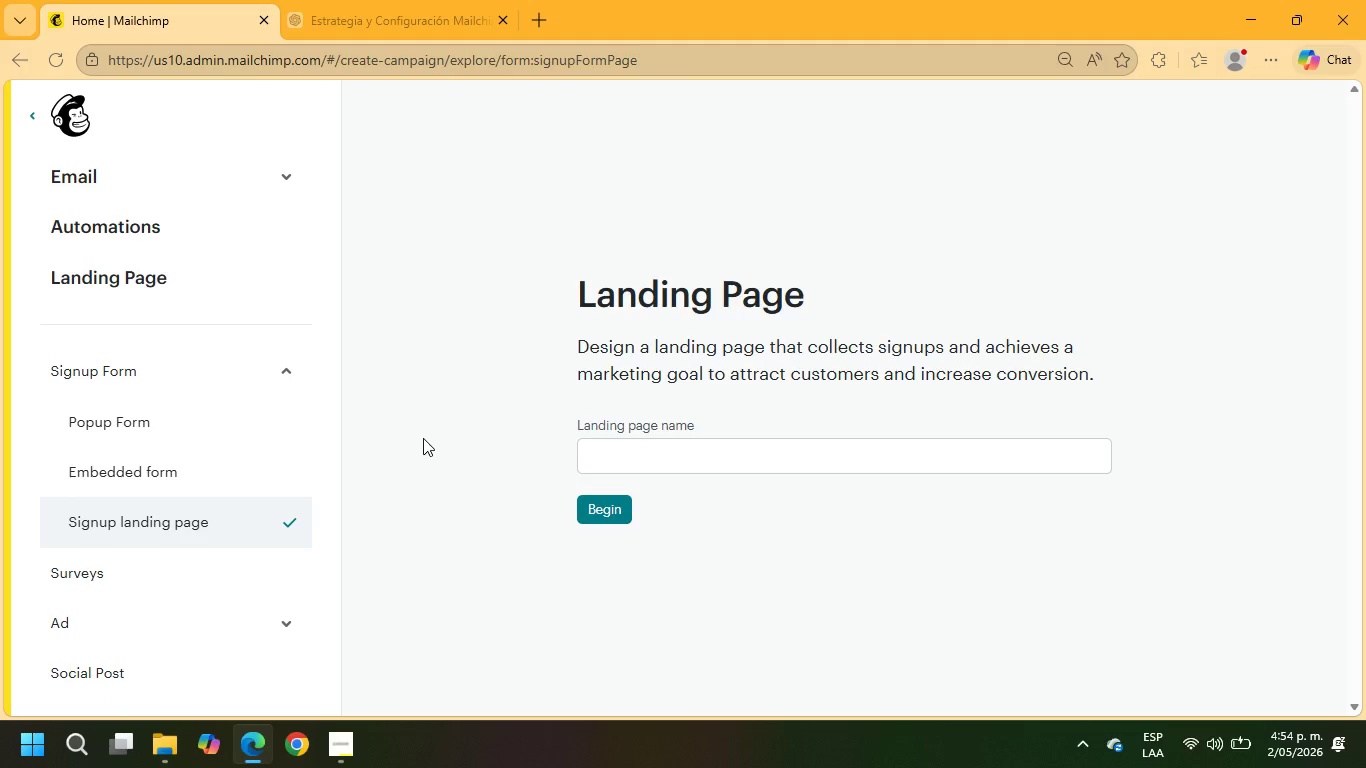 
wait(7.34)
 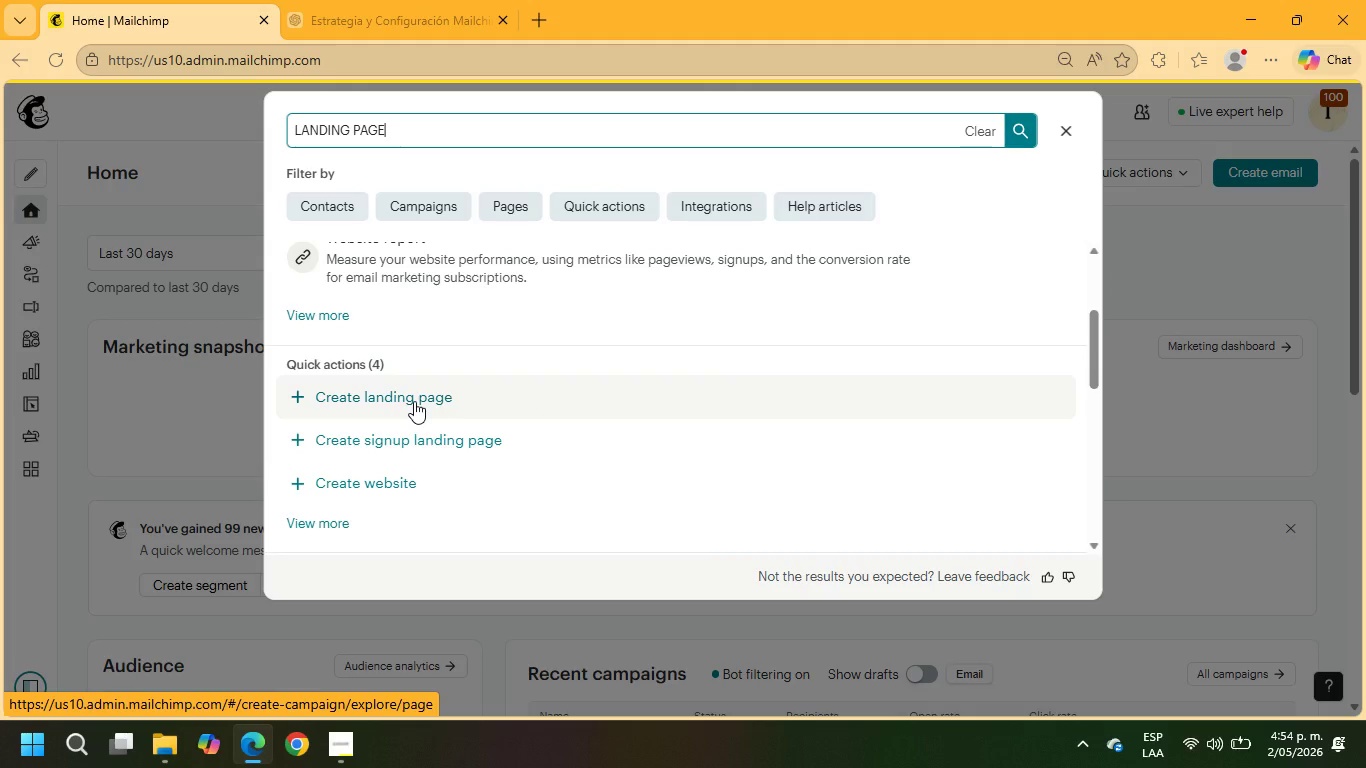 
left_click([622, 457])
 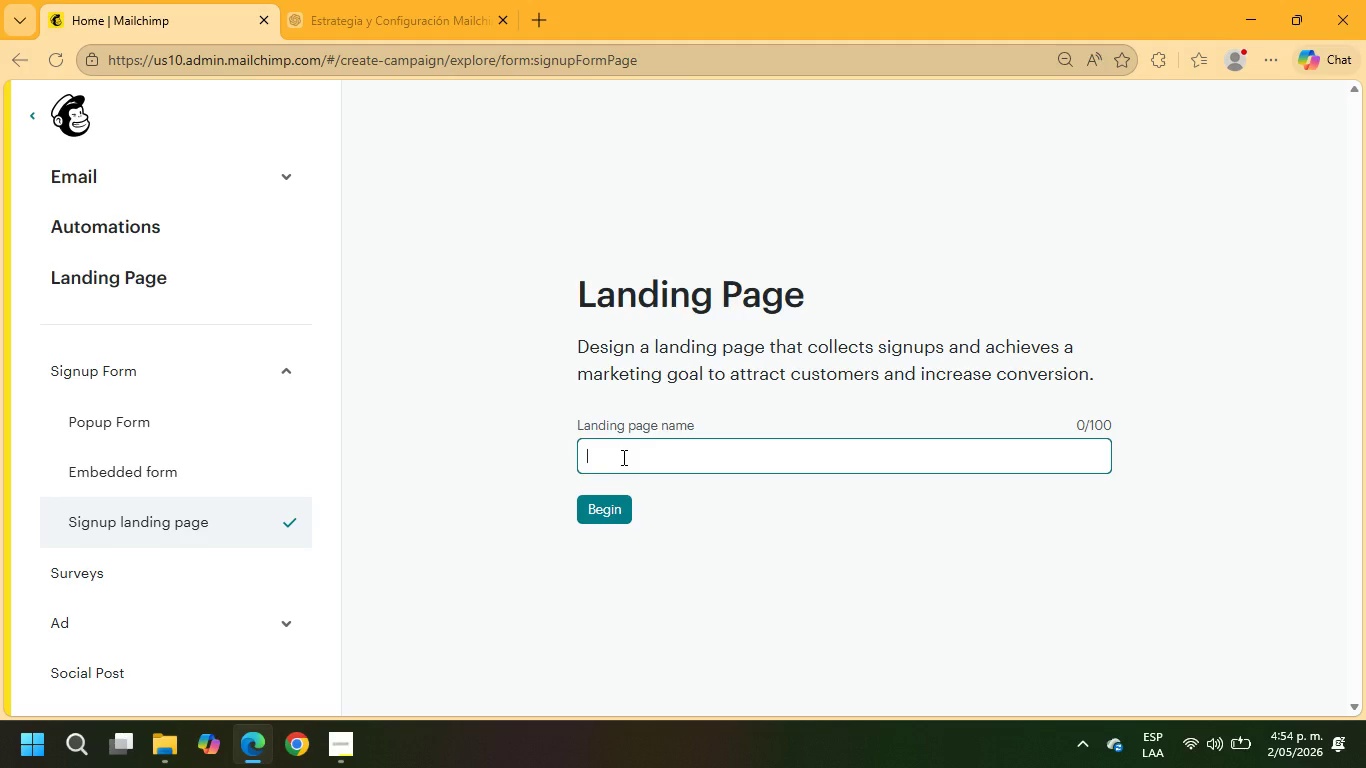 
type(NEW YEAR SMILE CONSULTATION)
 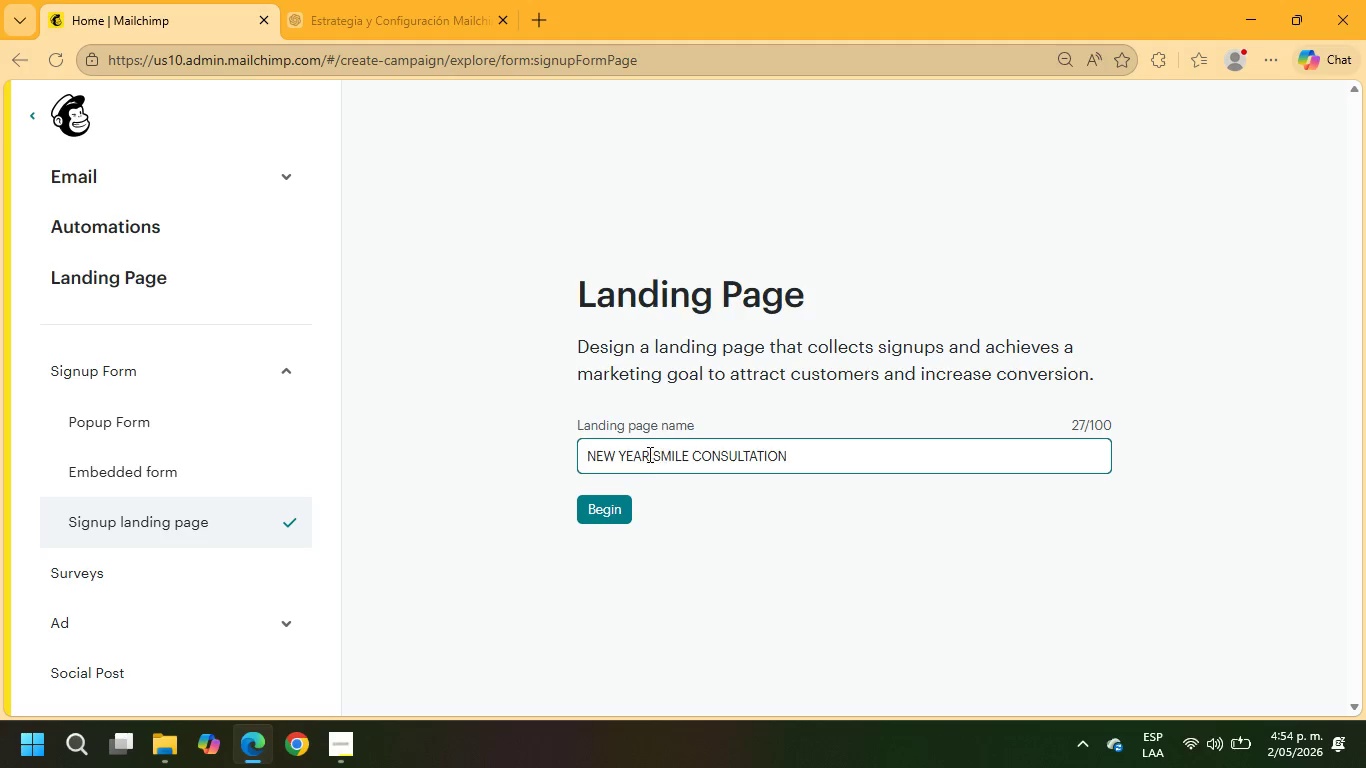 
wait(5.45)
 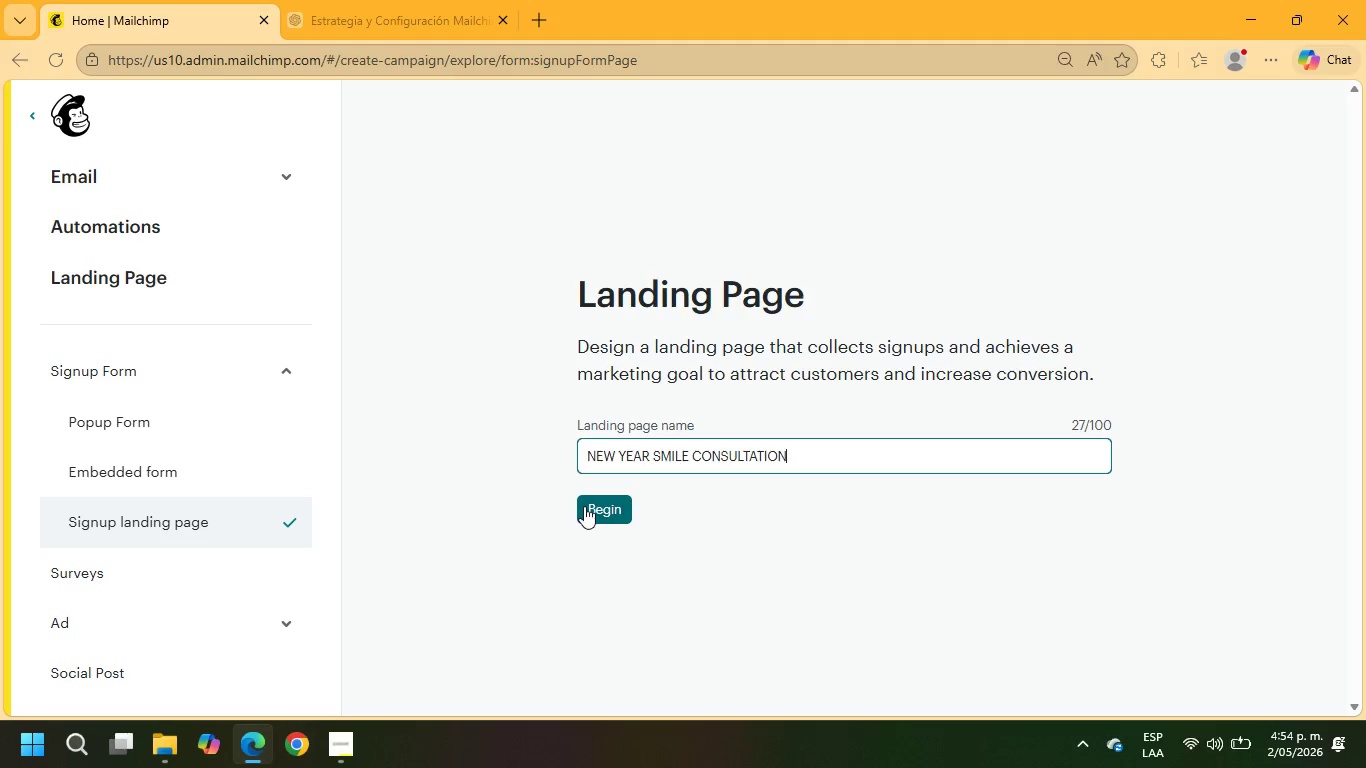 
type(NEW )
 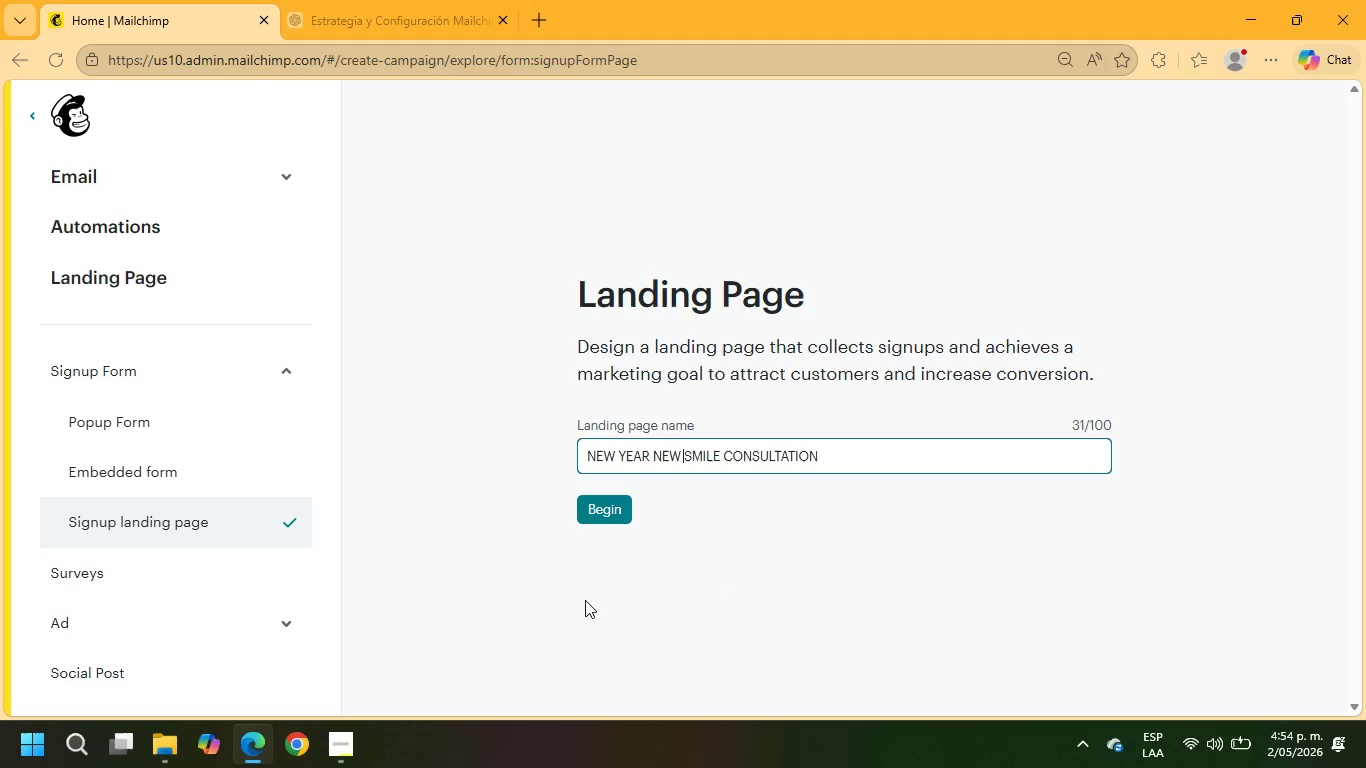 
left_click([584, 510])
 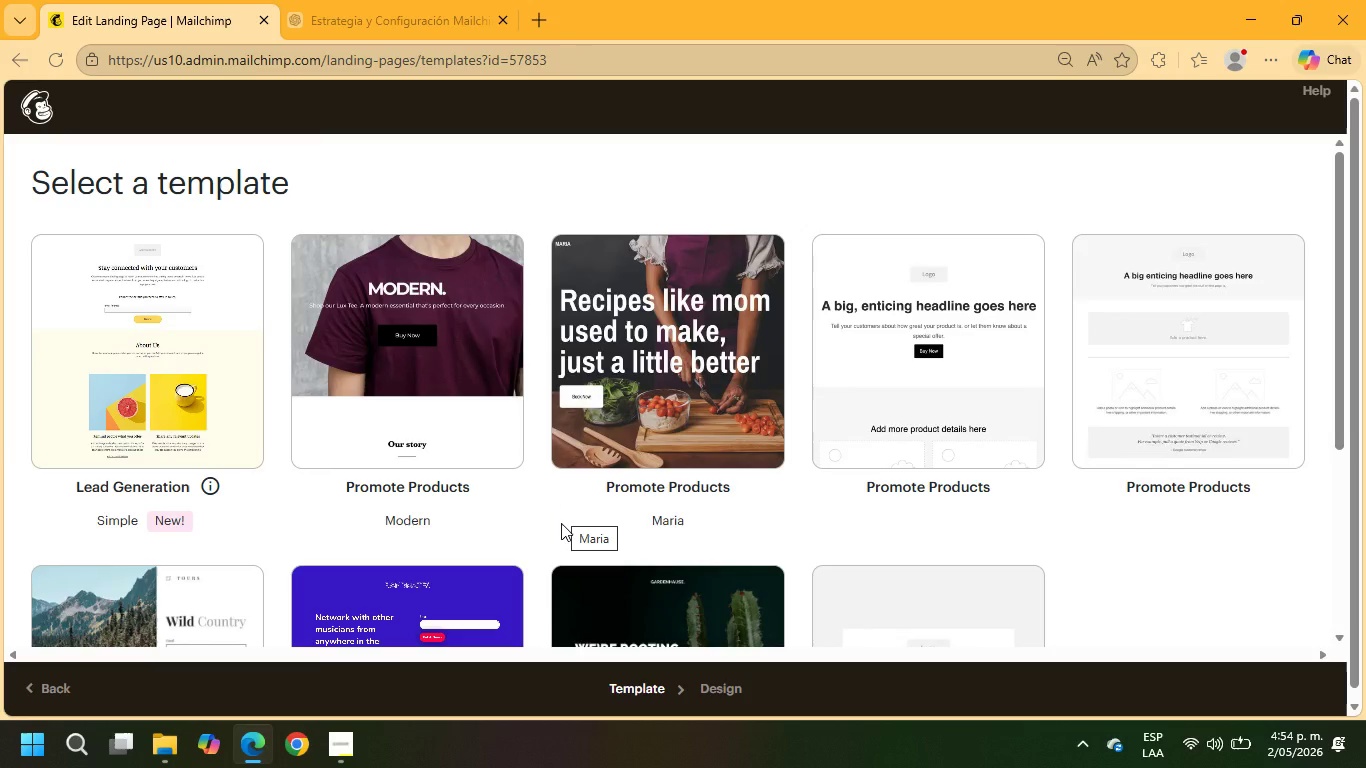 
wait(12.12)
 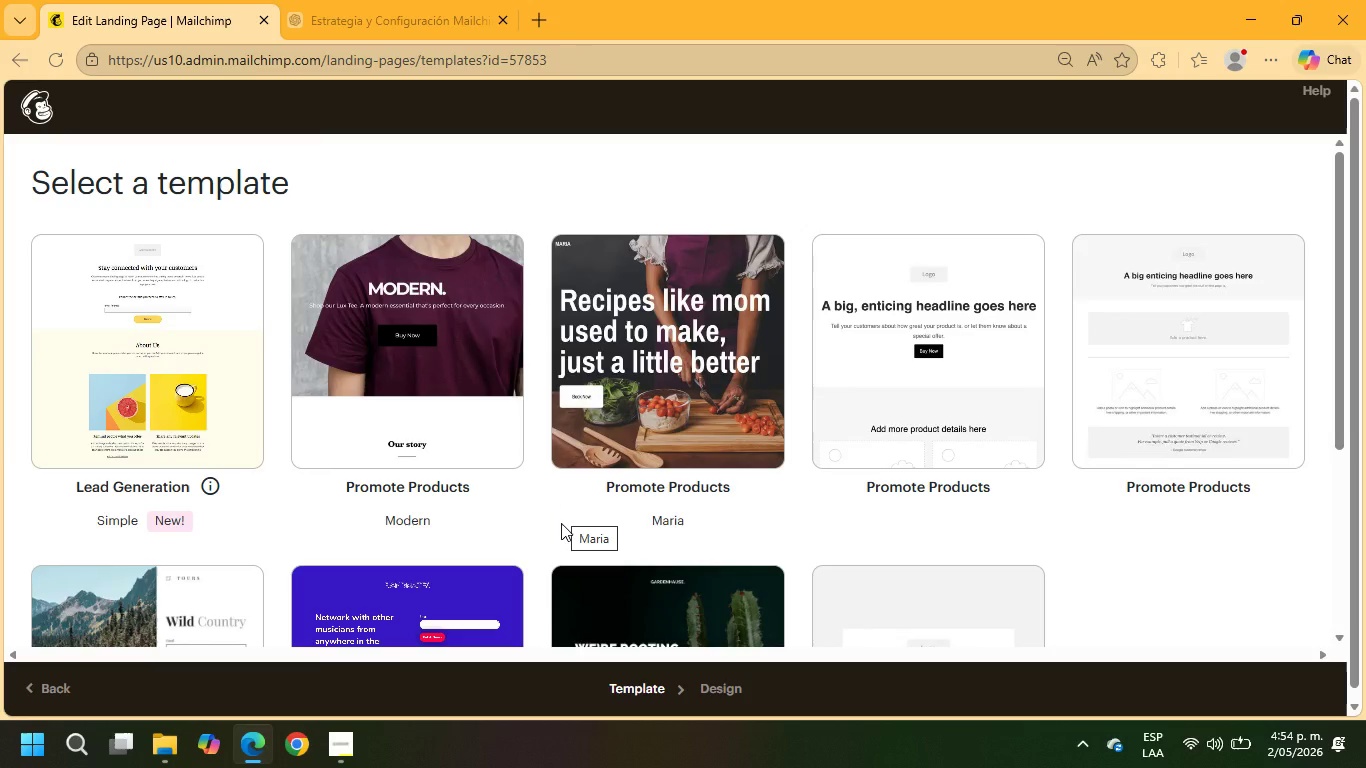 
scroll: coordinate [562, 551], scroll_direction: down, amount: 4.0
 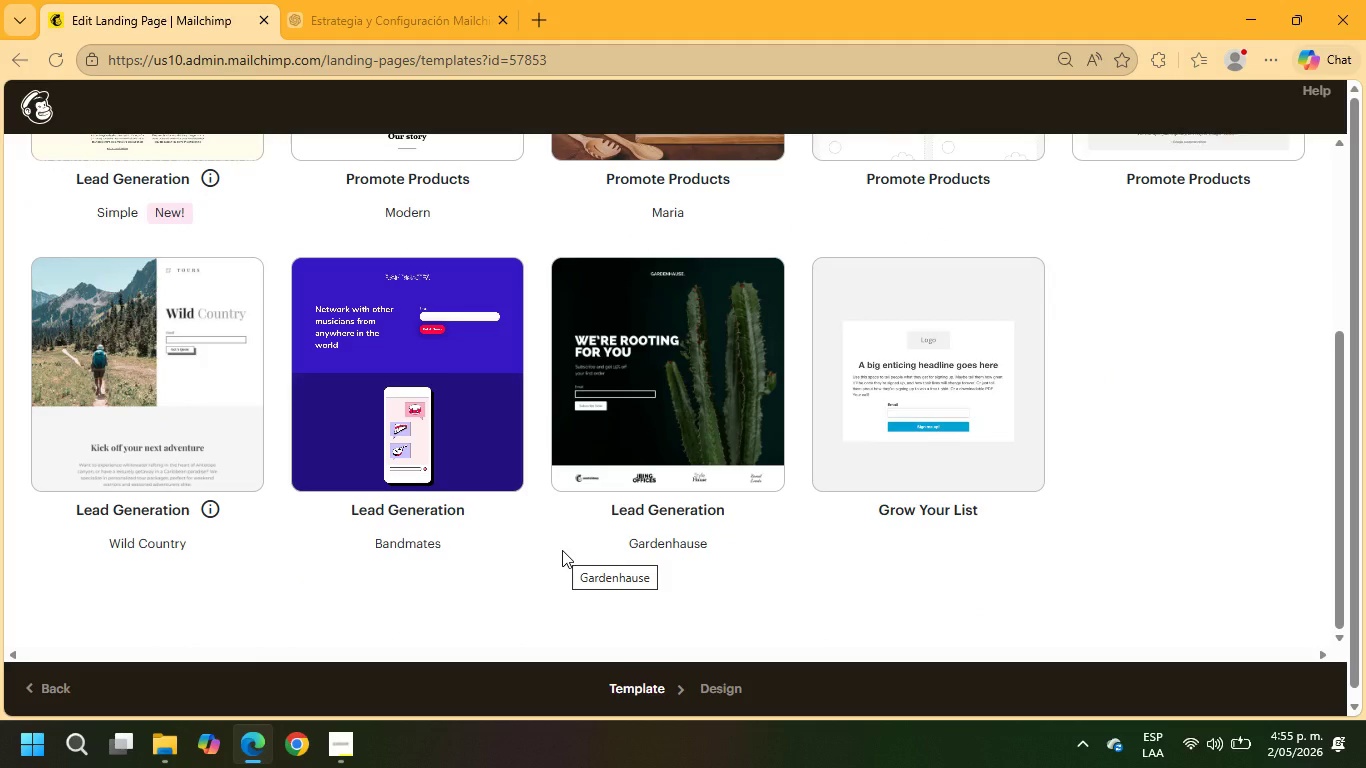 
scroll: coordinate [562, 550], scroll_direction: up, amount: 3.0
 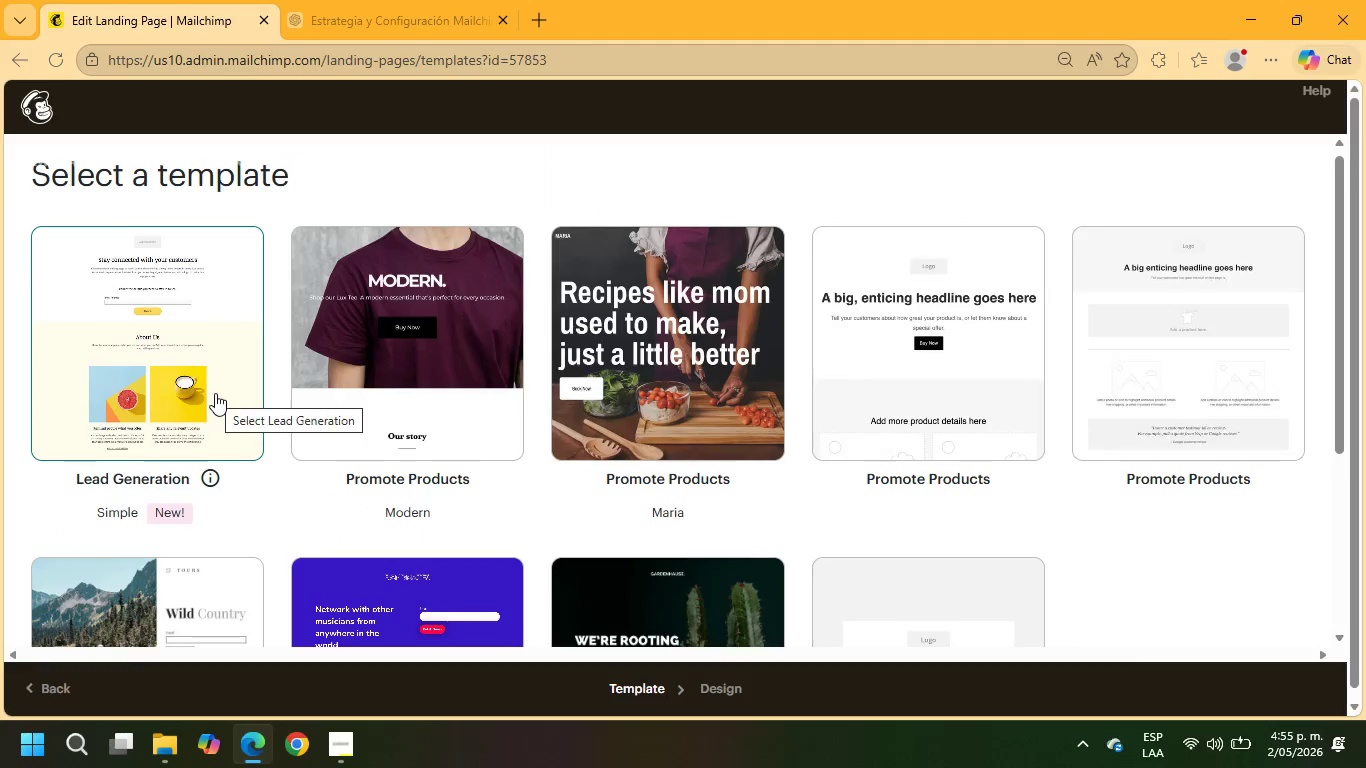 
double_click([125, 513])
 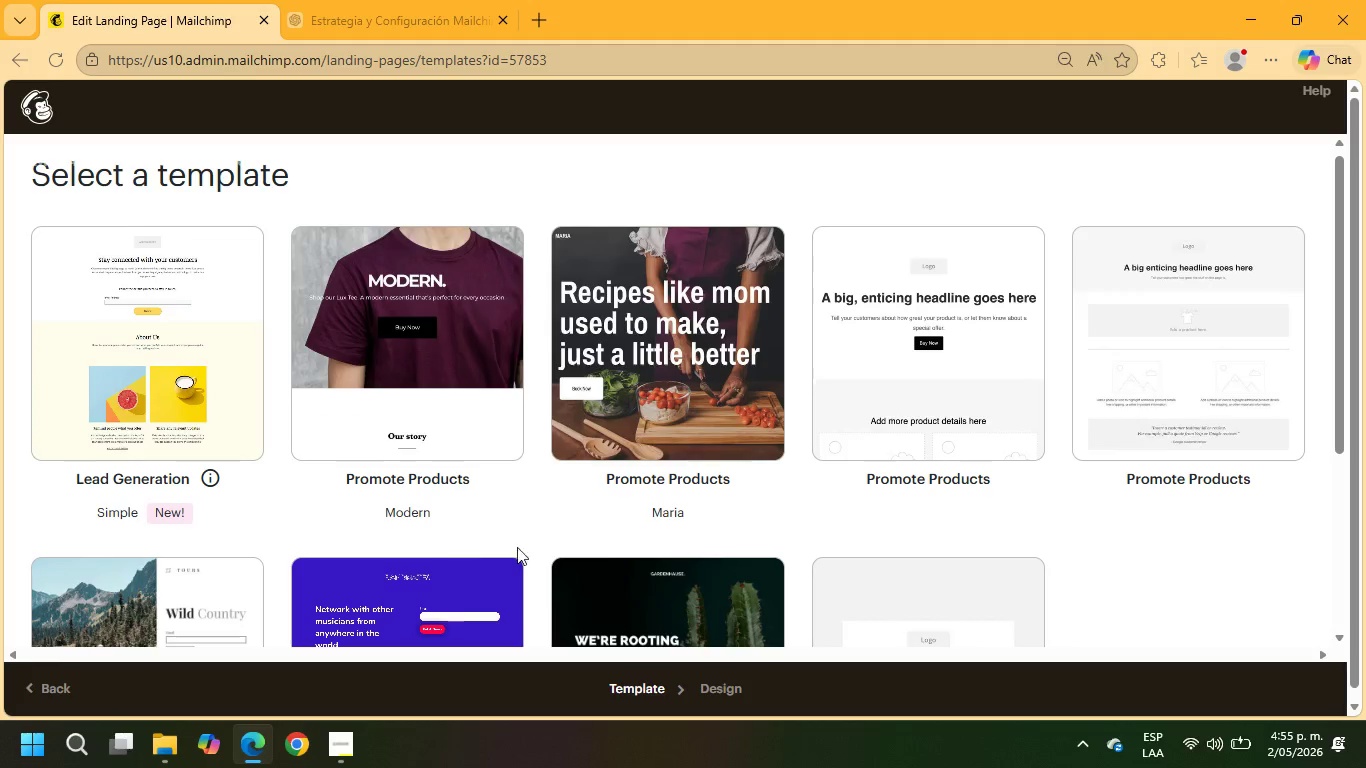 
scroll: coordinate [611, 529], scroll_direction: down, amount: 4.0
 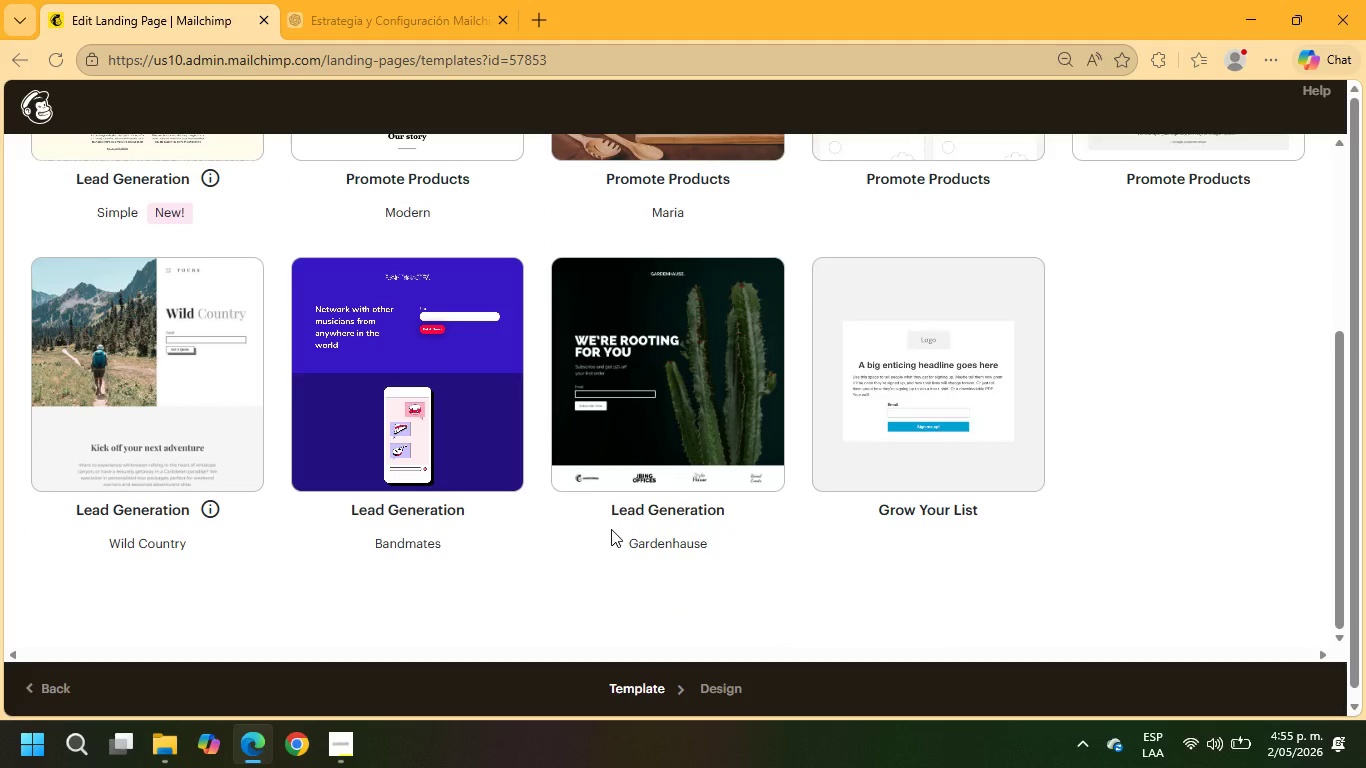 
scroll: coordinate [611, 529], scroll_direction: up, amount: 4.0
 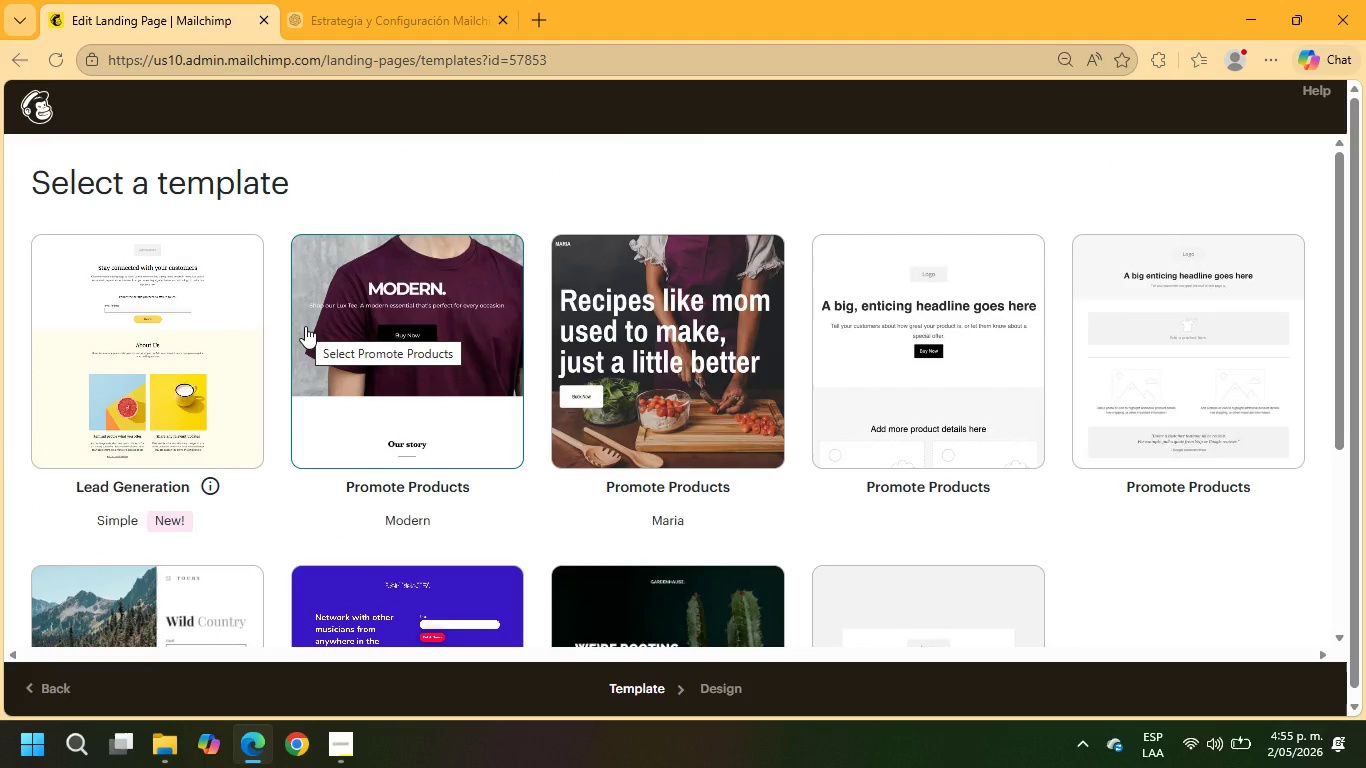 
wait(7.3)
 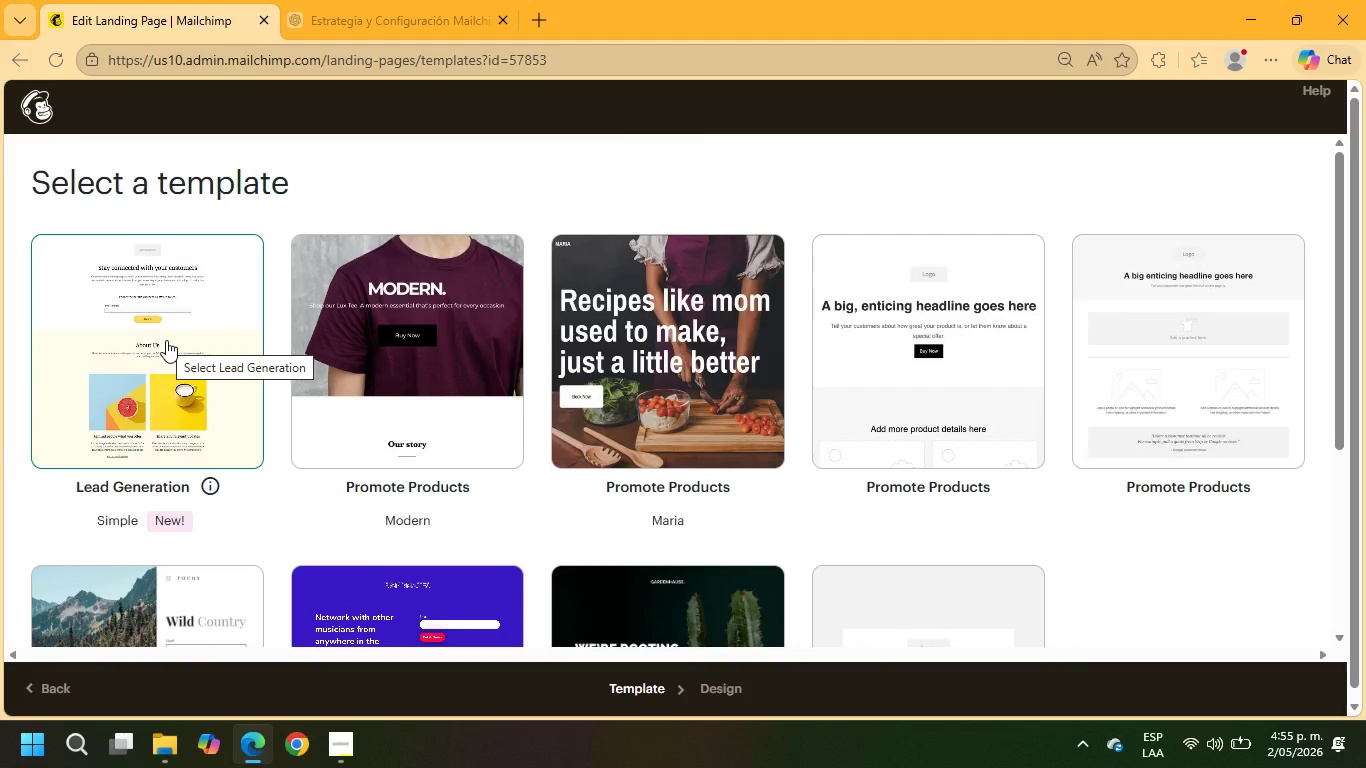 
left_click([305, 326])
 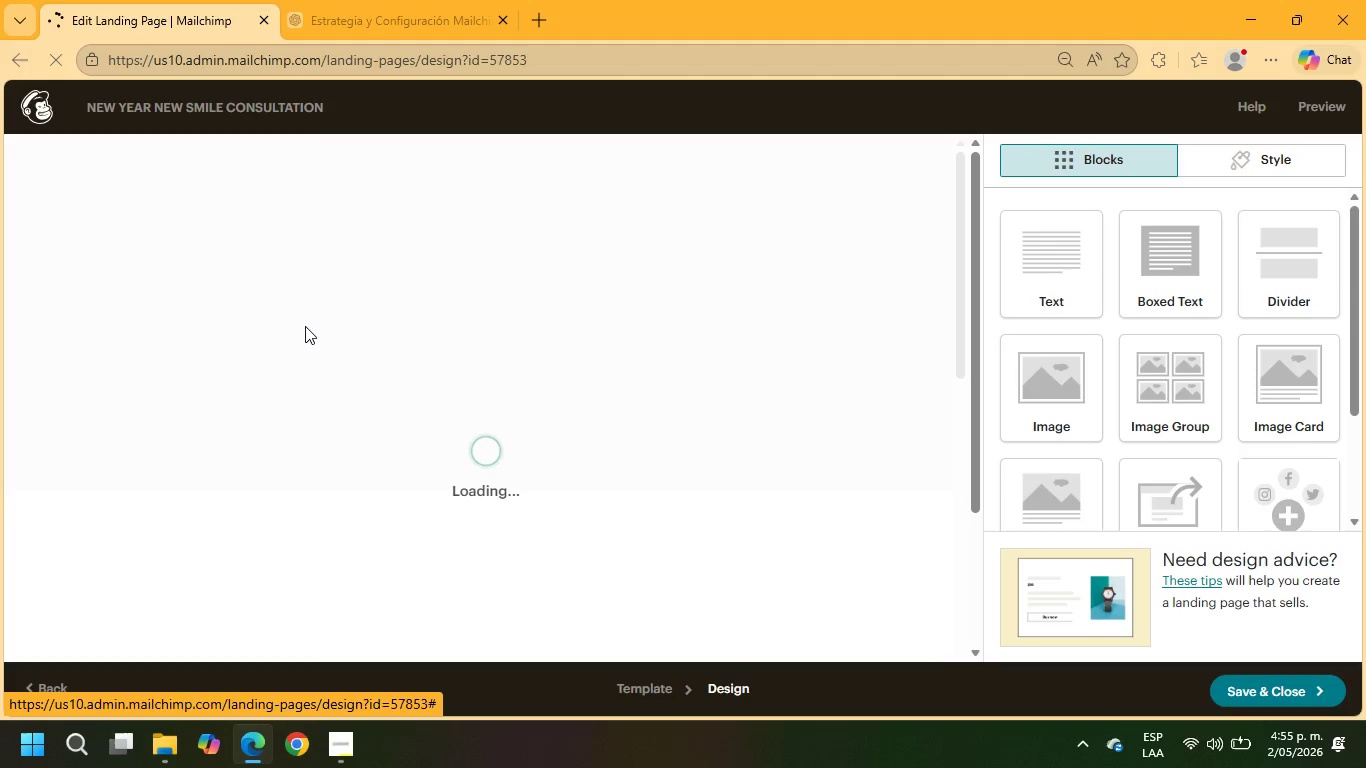 
wait(11.2)
 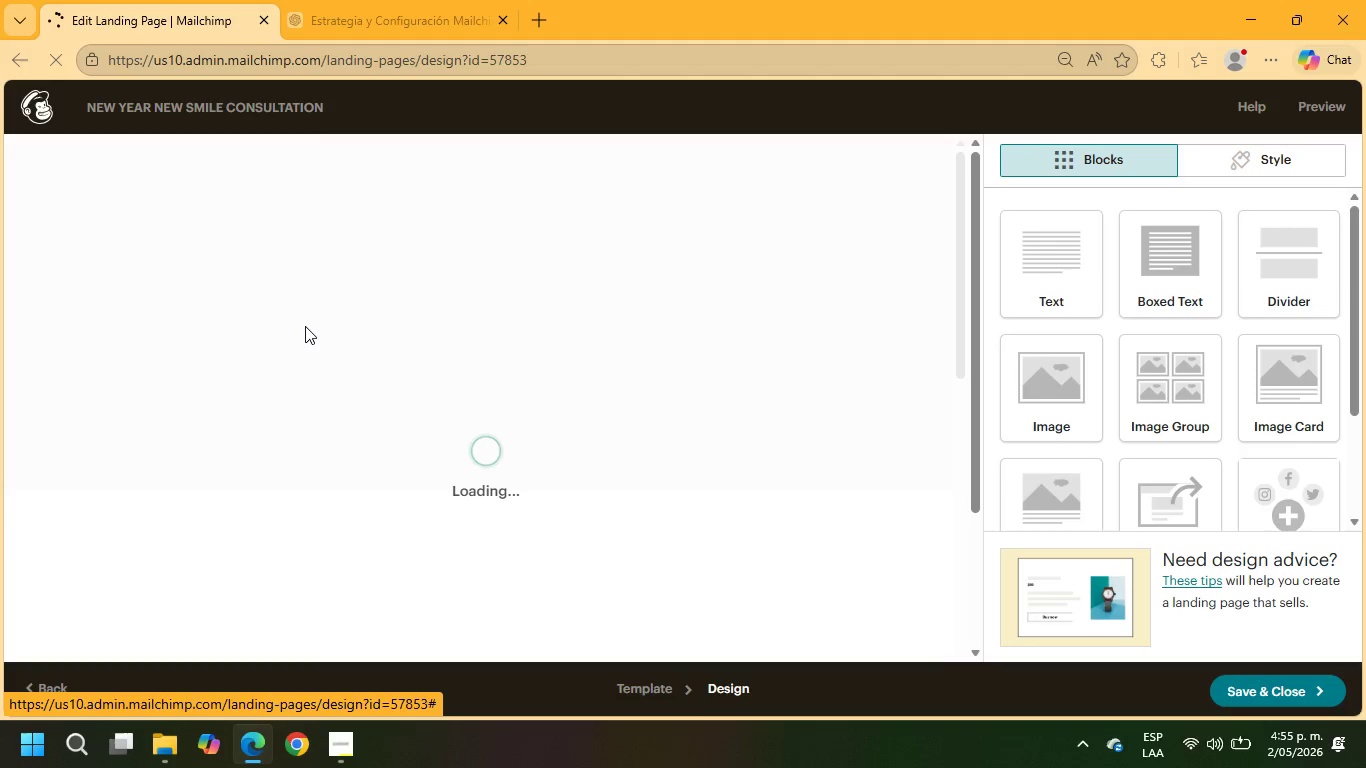 
left_click([627, 361])
 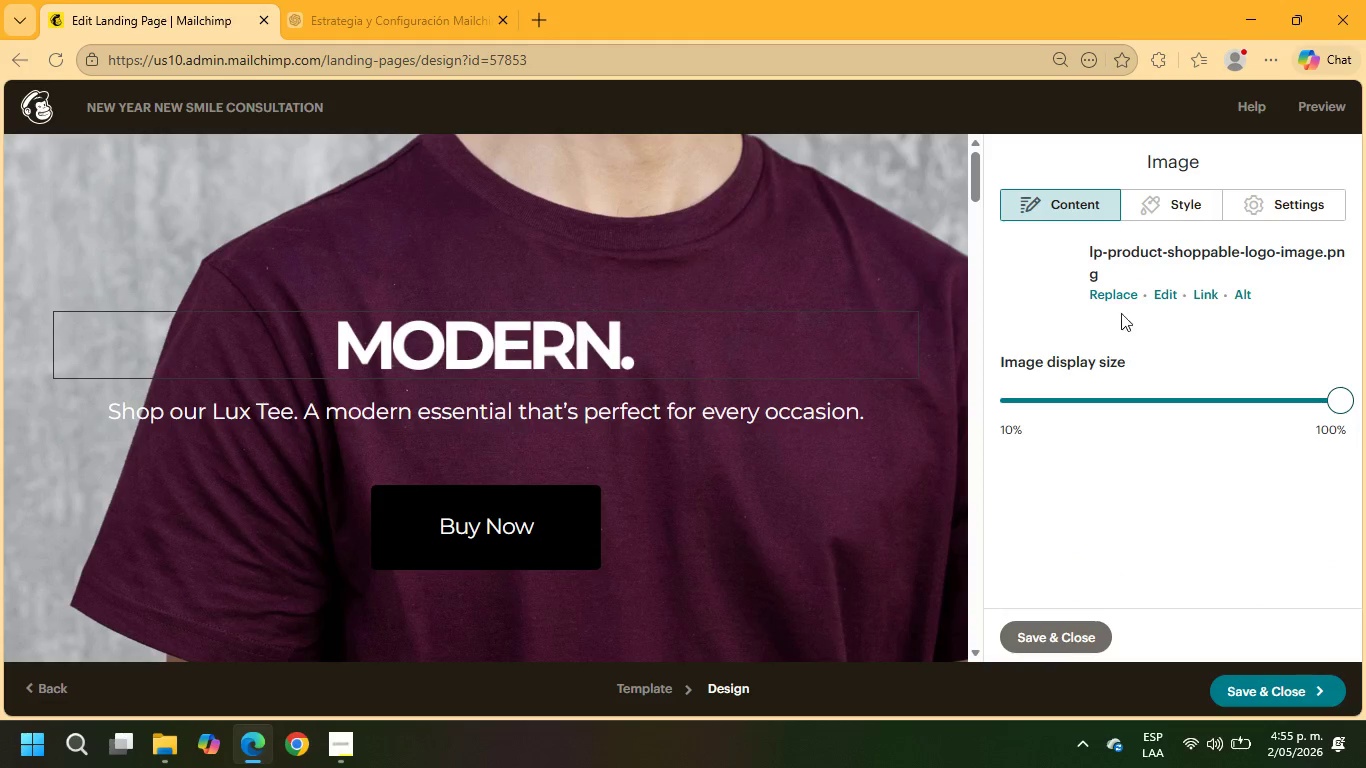 
wait(7.83)
 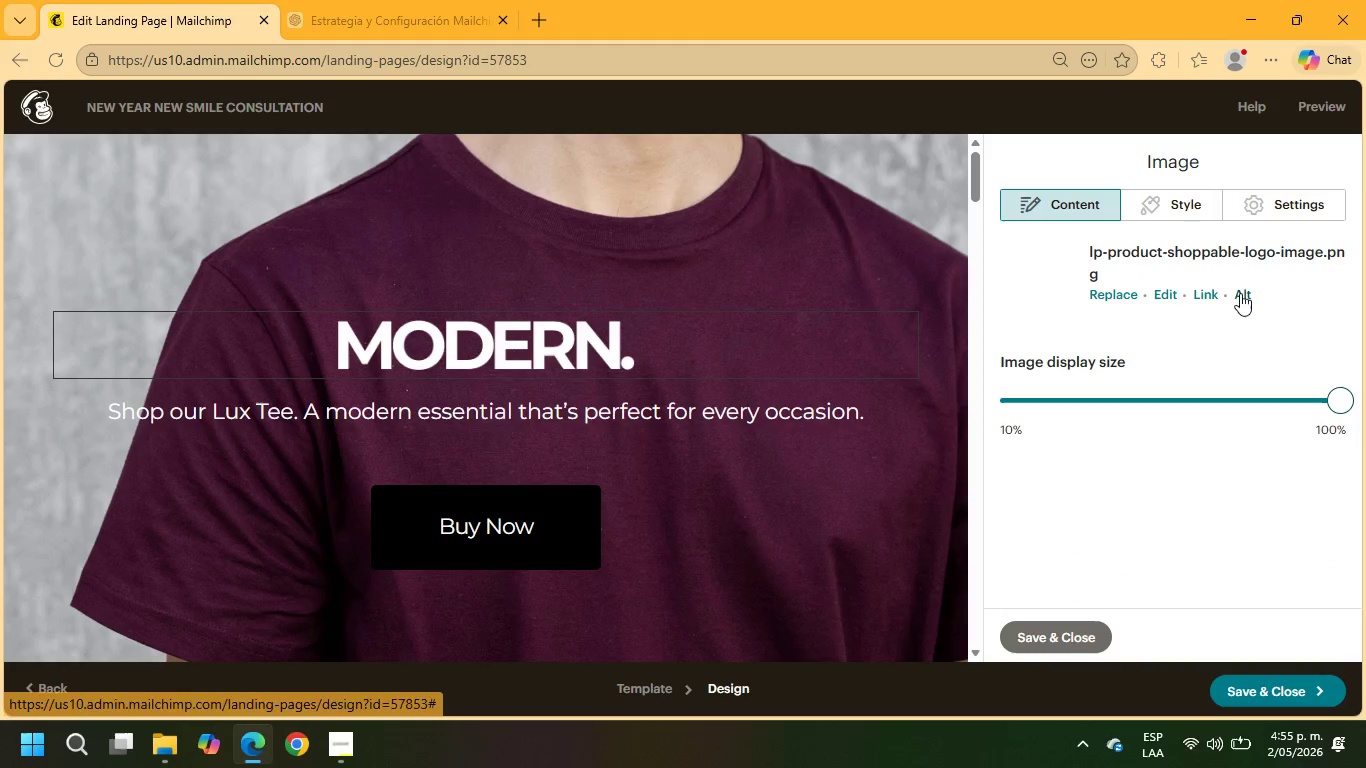 
left_click([886, 332])
 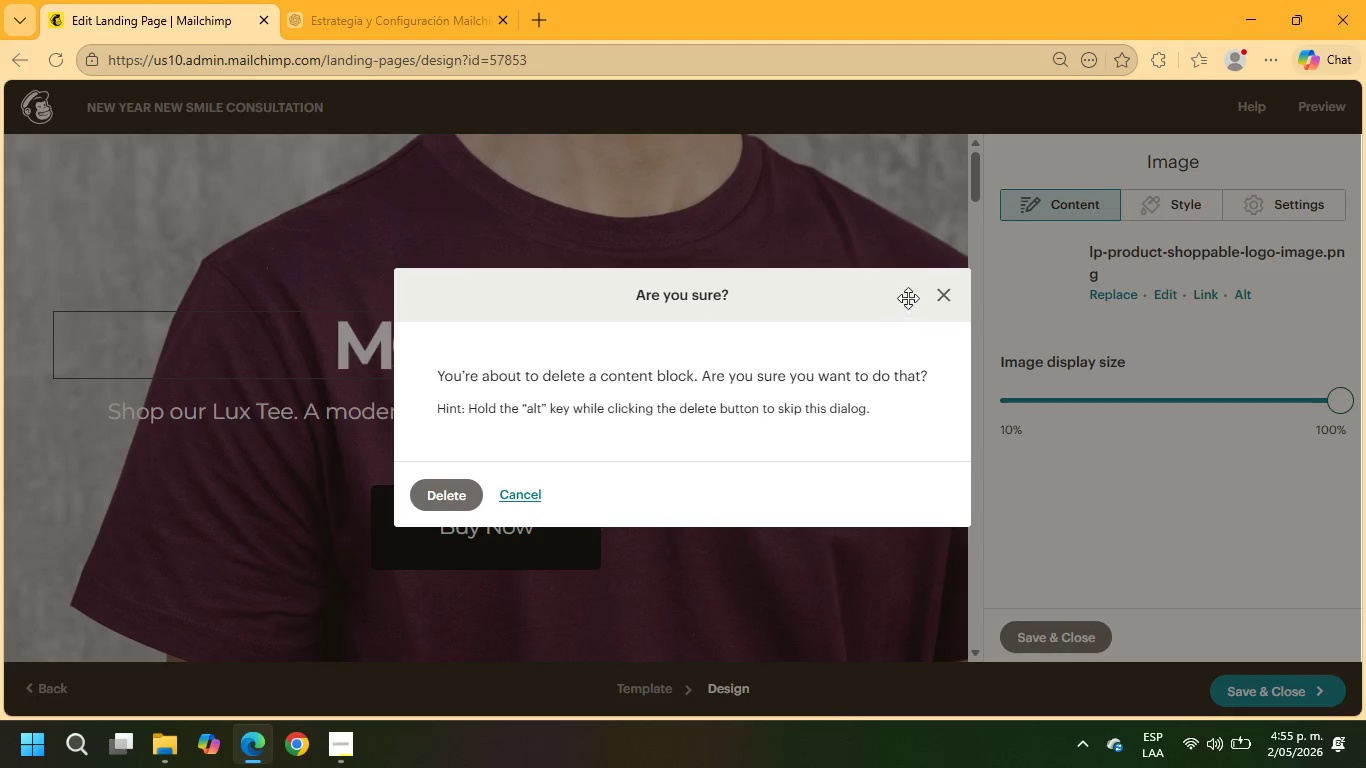 
left_click([939, 295])
 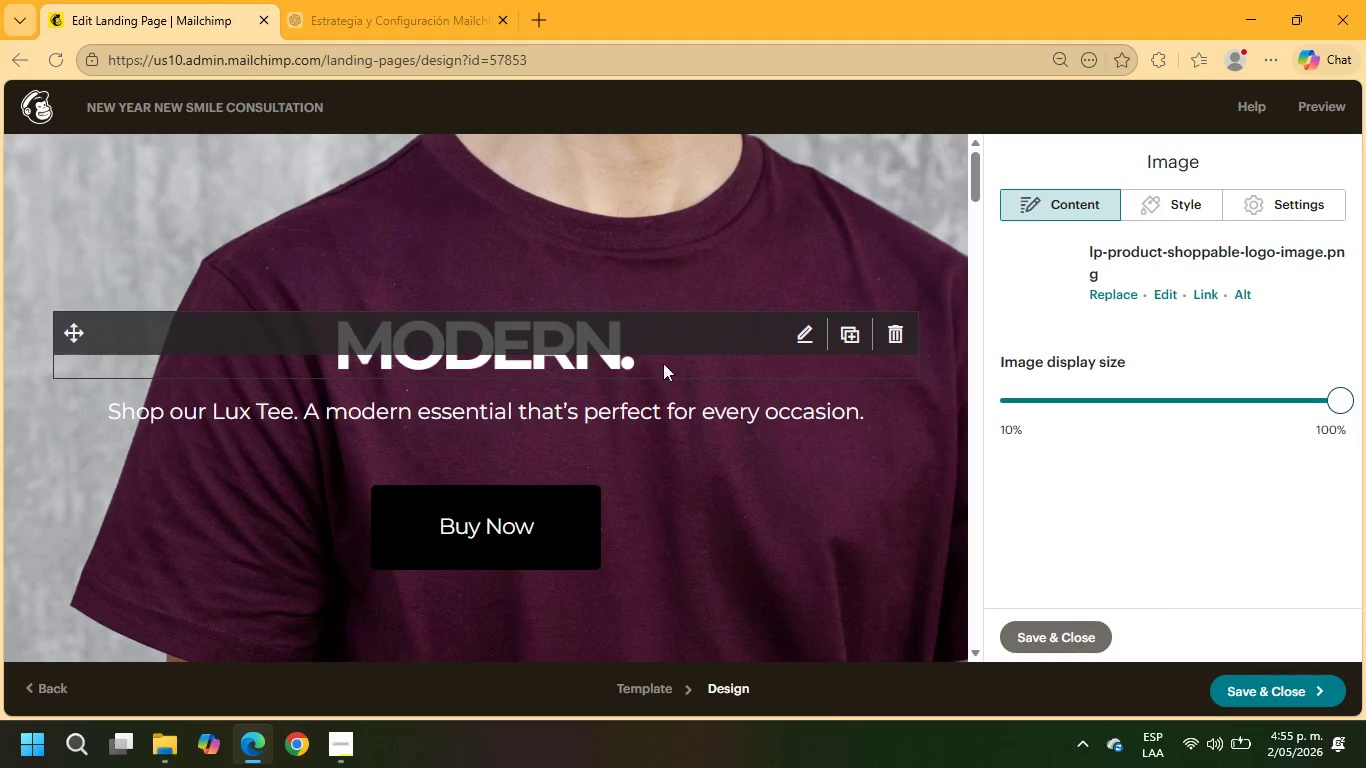 
left_click([901, 327])
 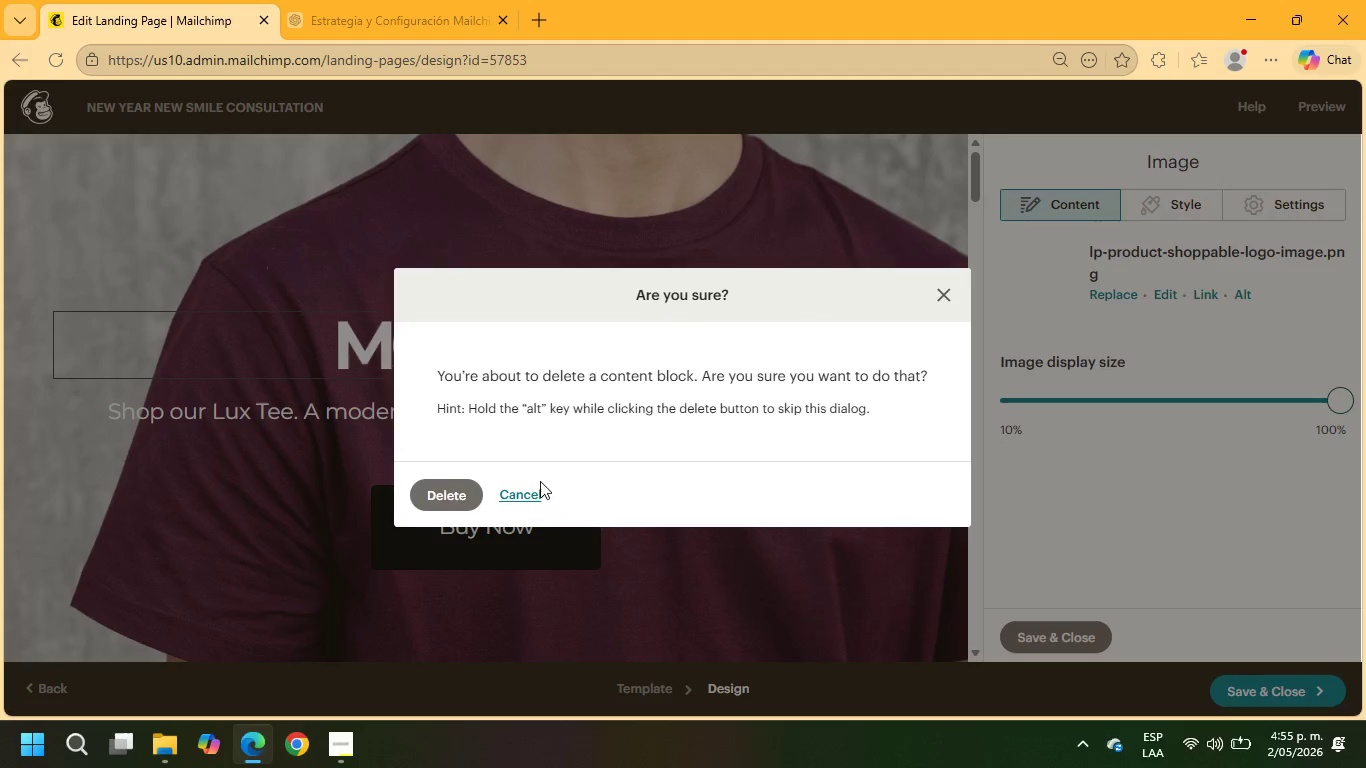 
left_click([447, 493])
 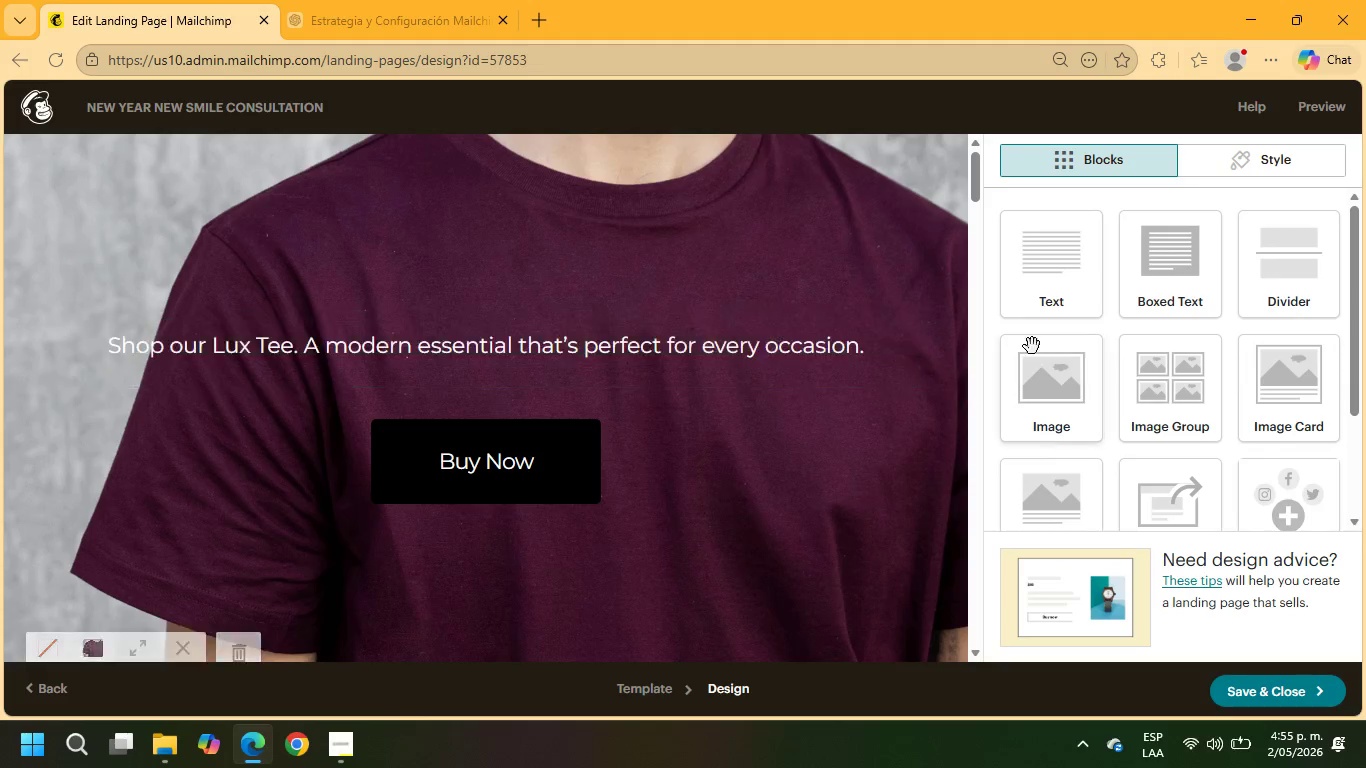 
left_click([812, 355])
 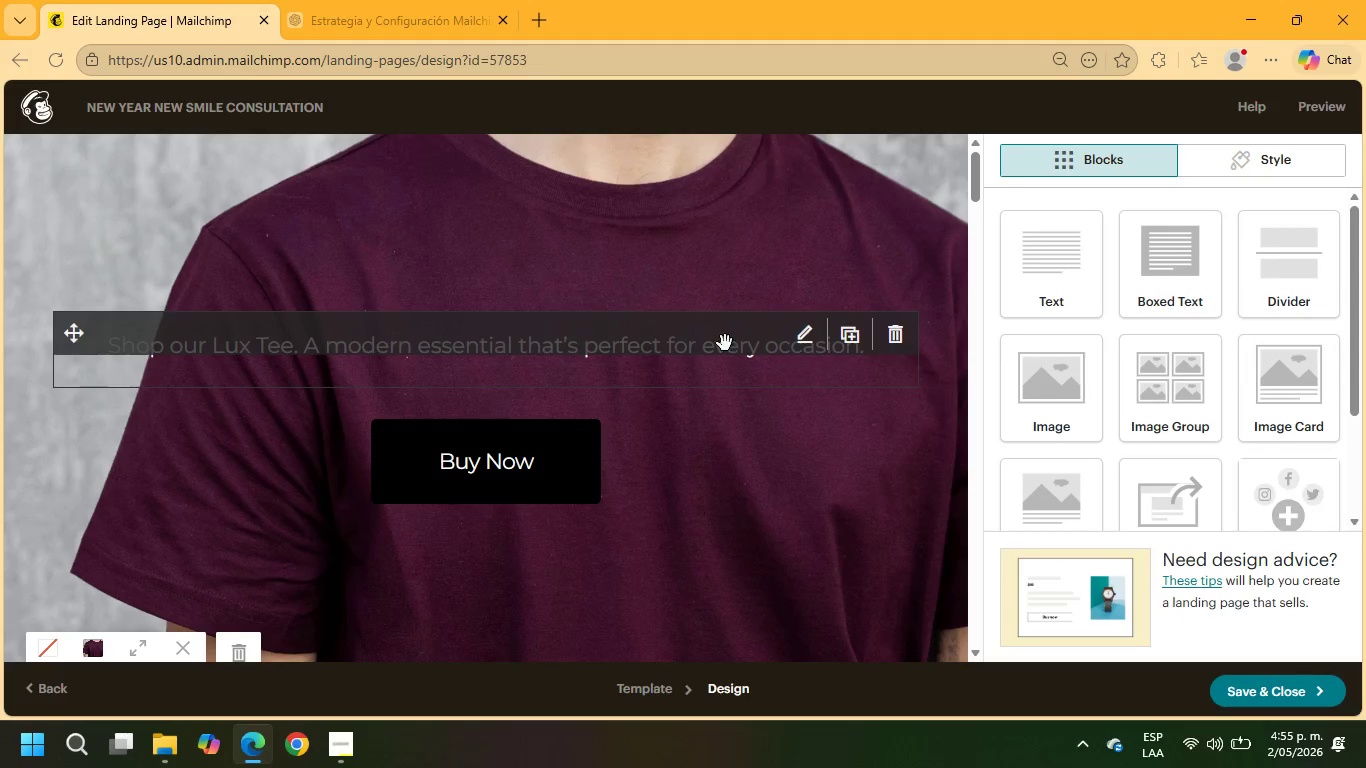 
left_click([708, 343])
 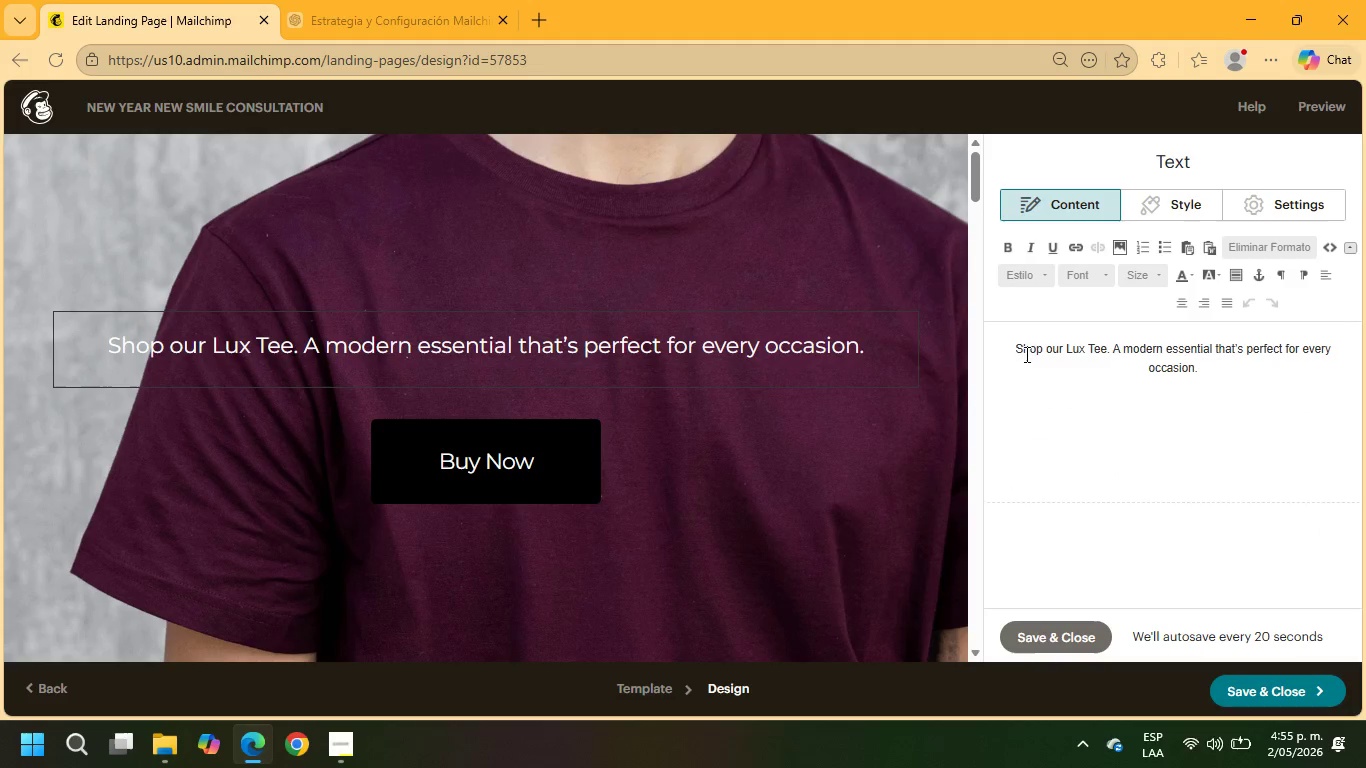 
left_click([1018, 352])
 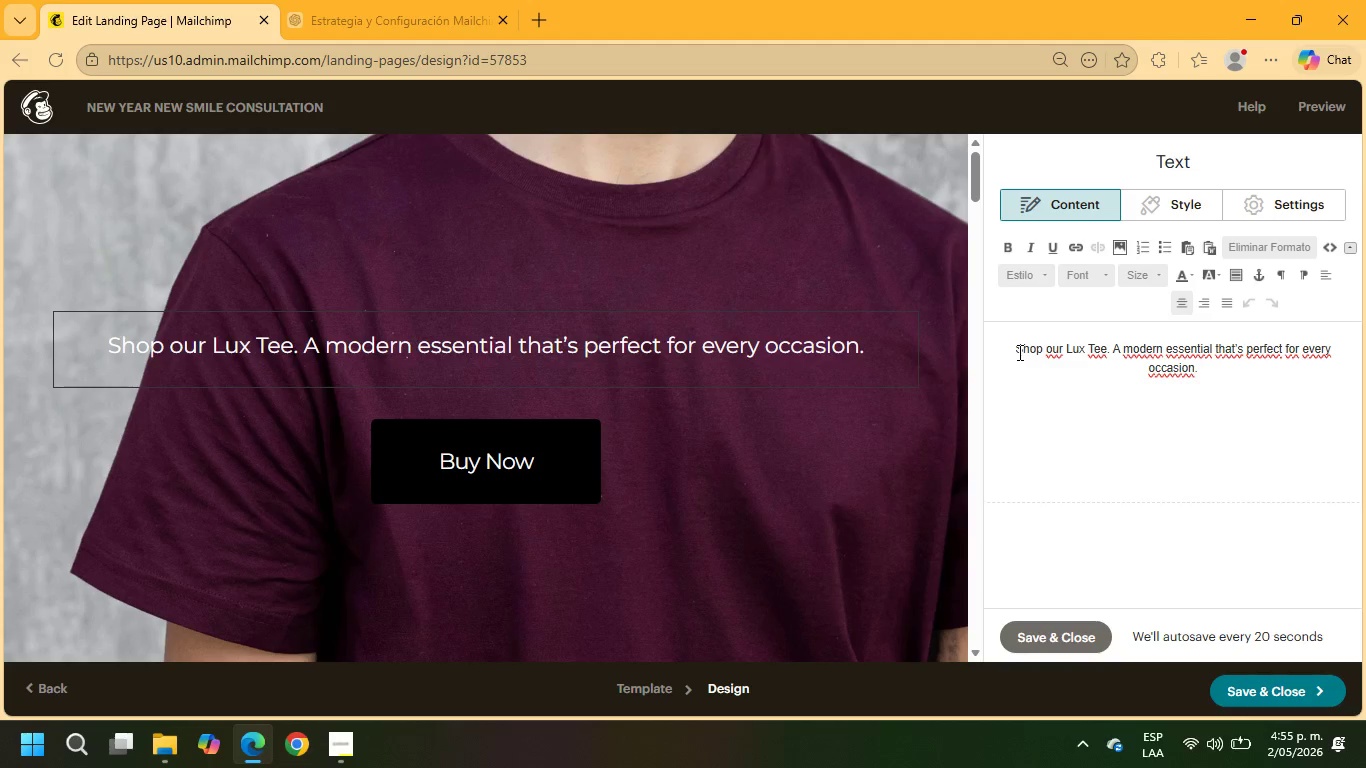 
key(Enter)
 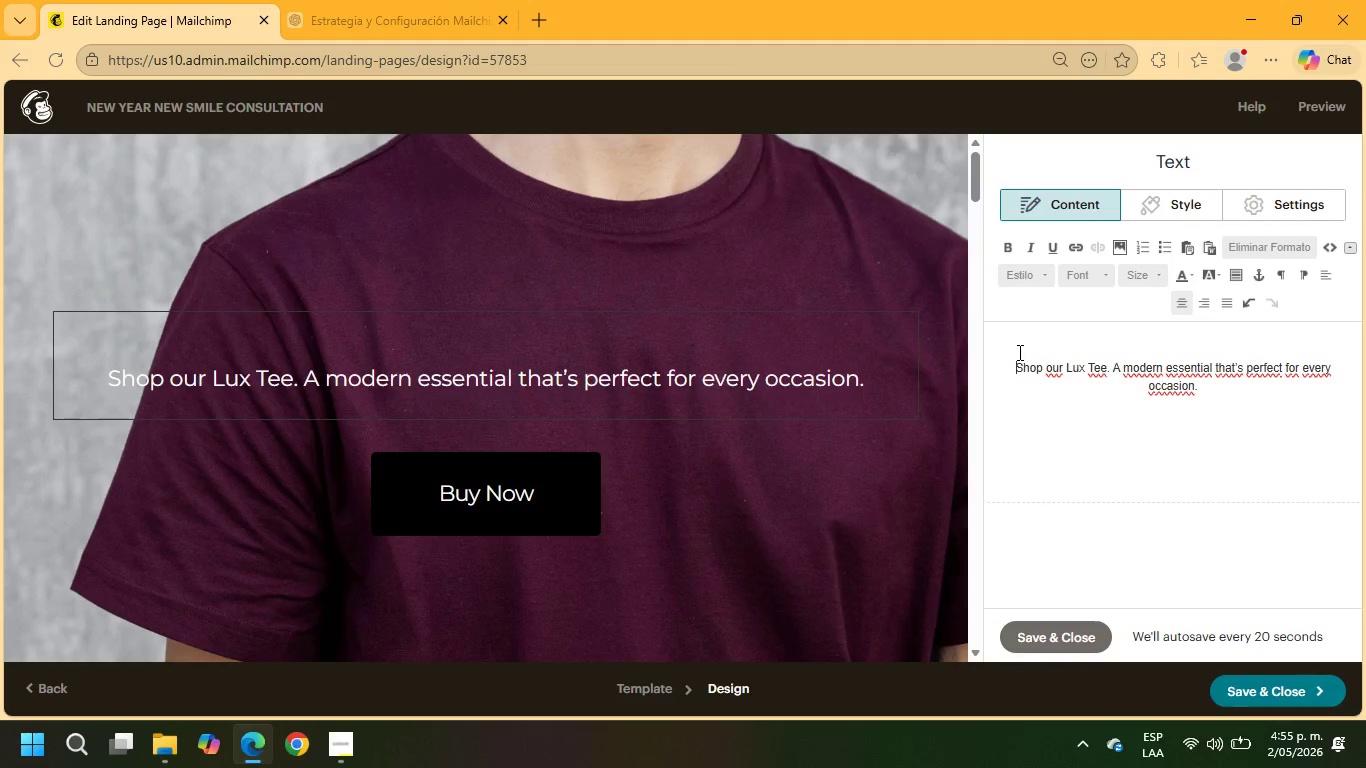 
key(Enter)
 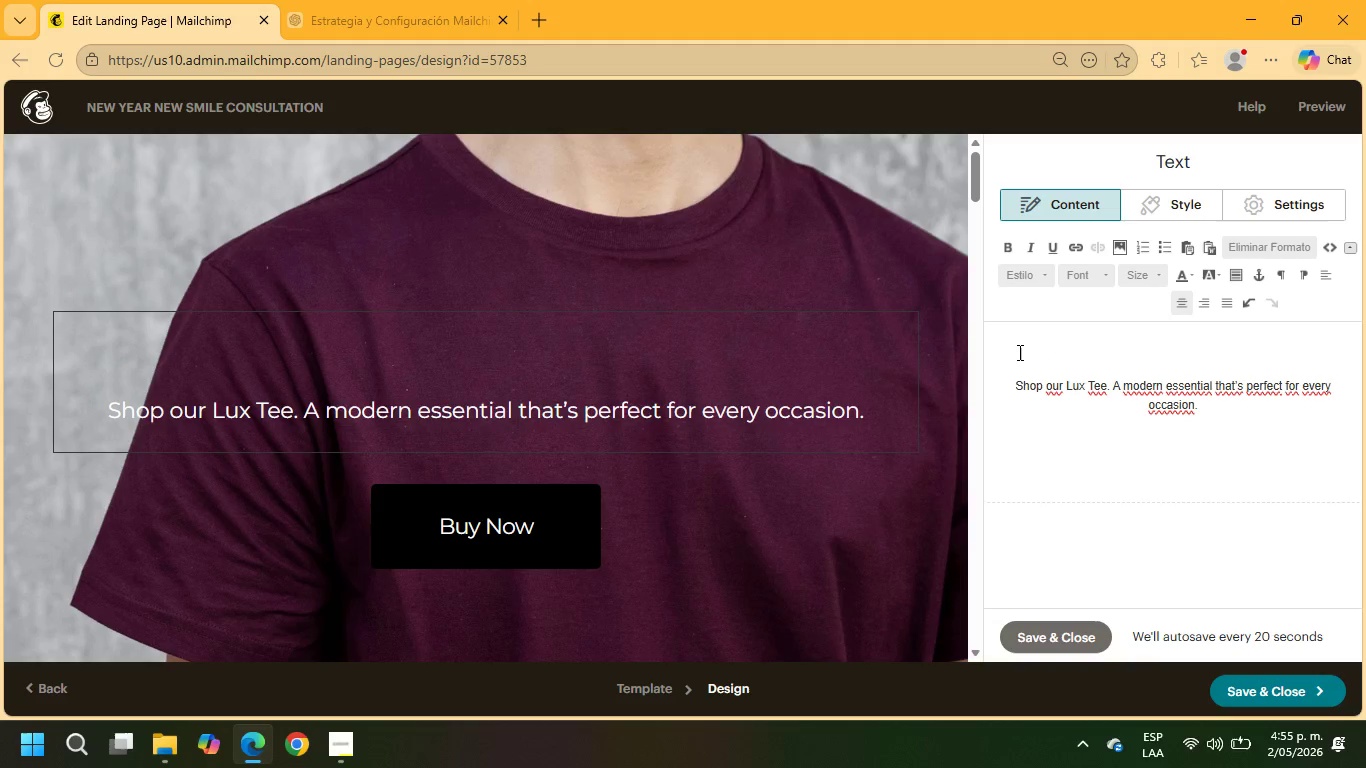 
key(ArrowUp)
 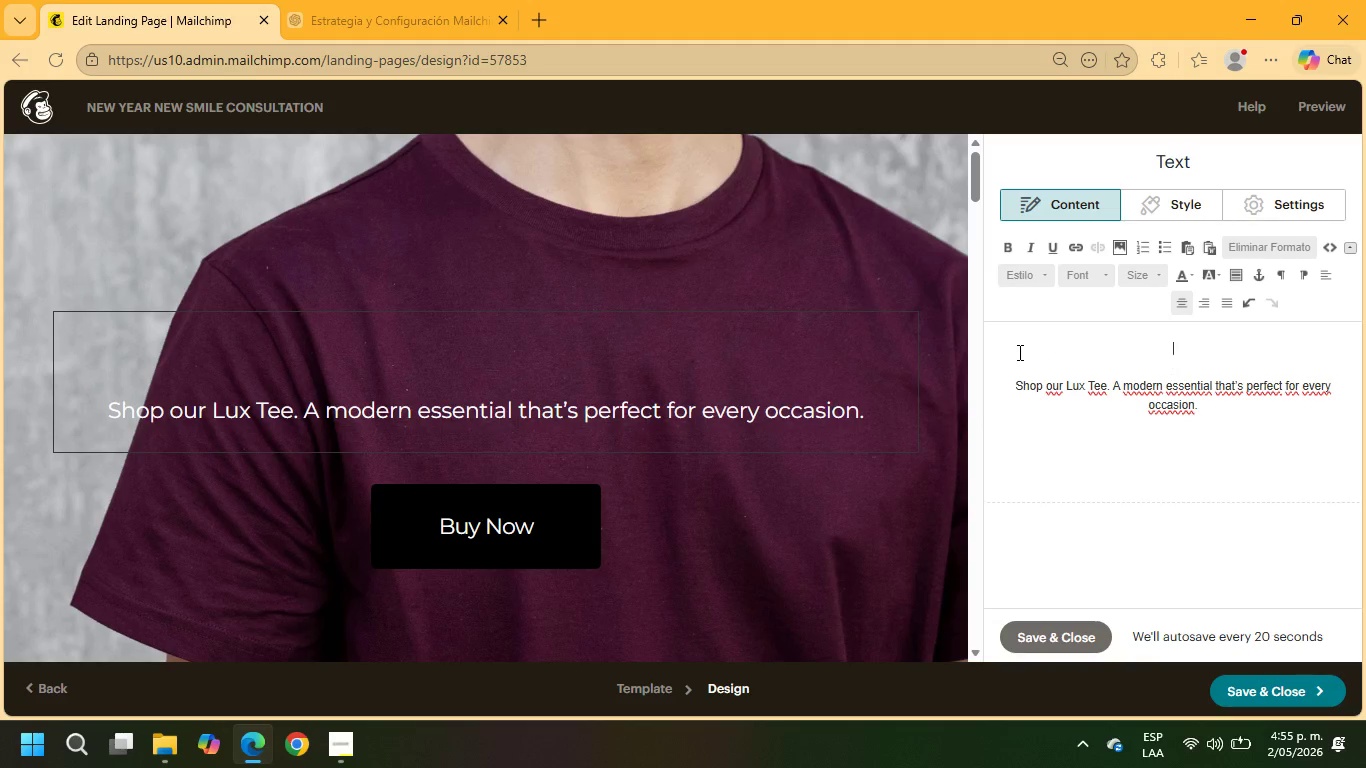 
key(ArrowUp)
 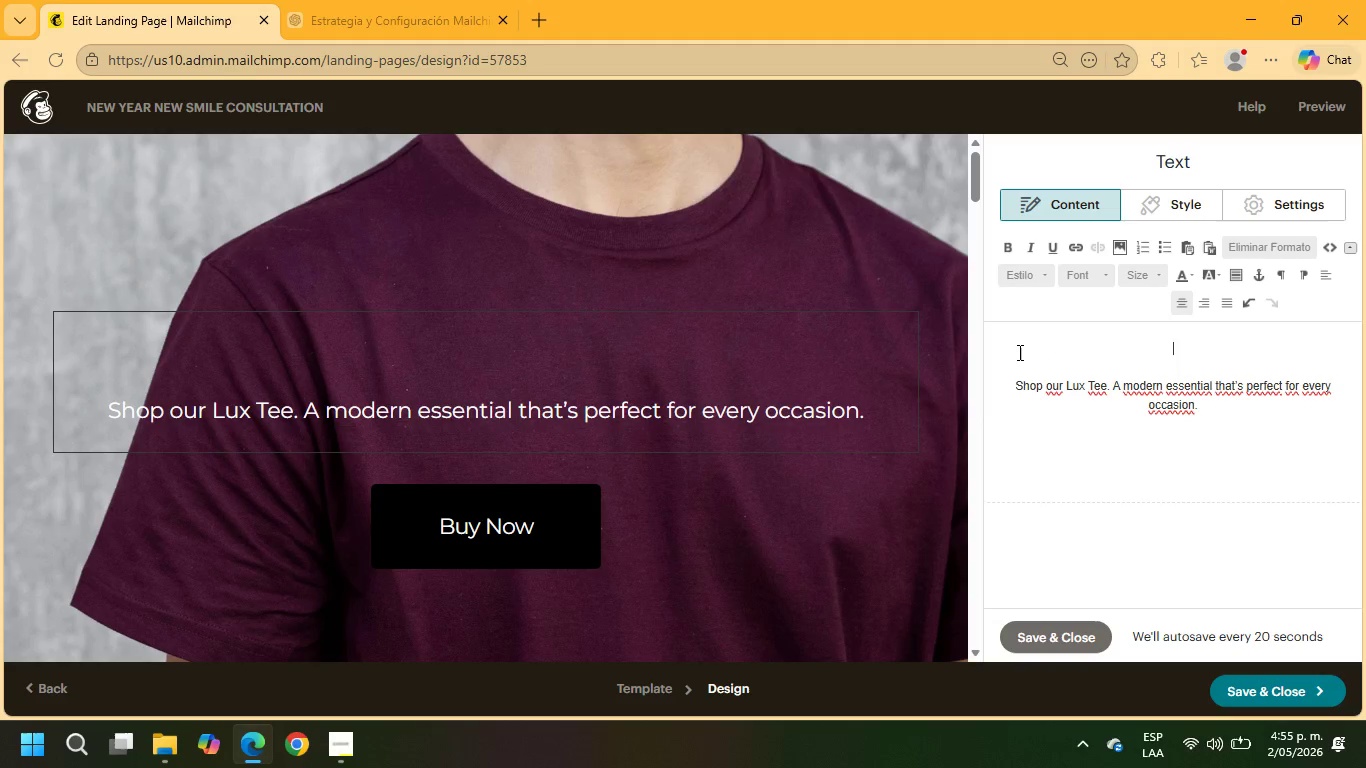 
key(ArrowUp)
 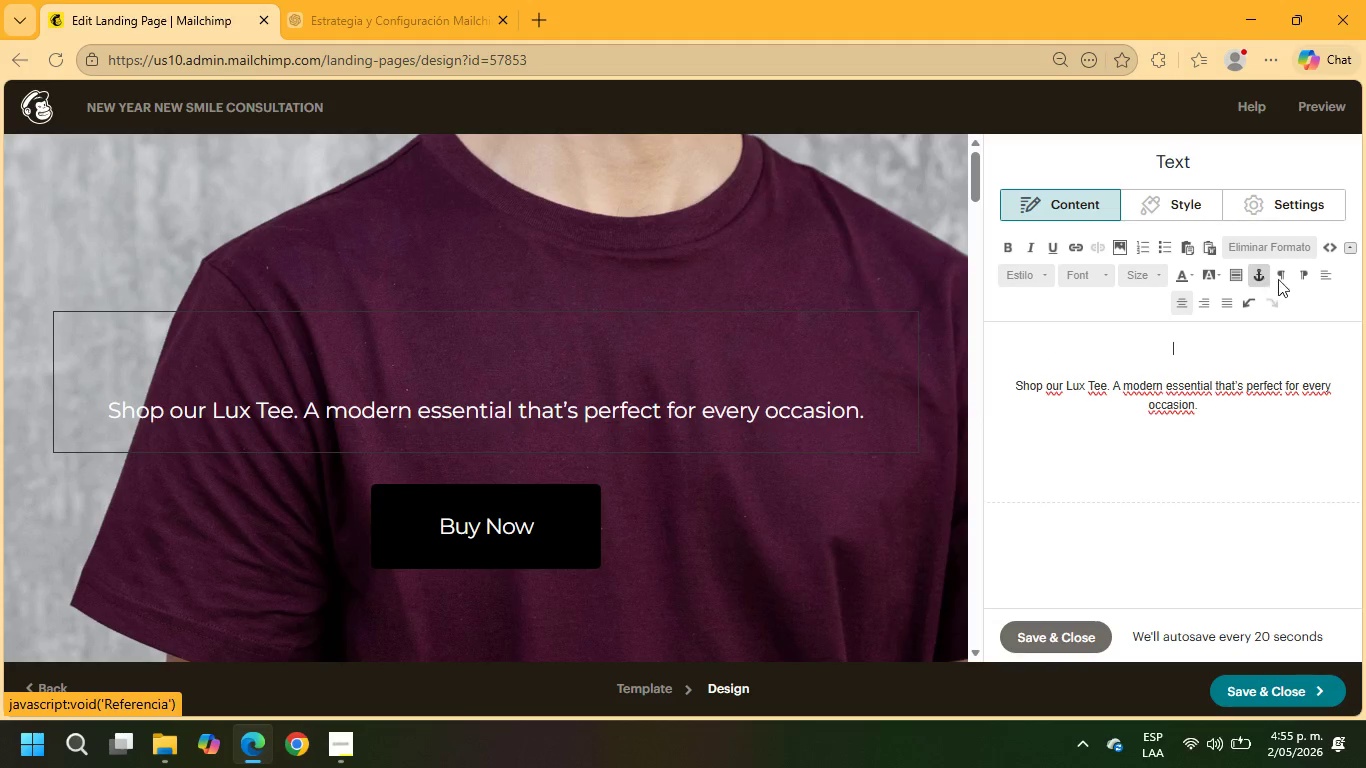 
left_click([1323, 272])
 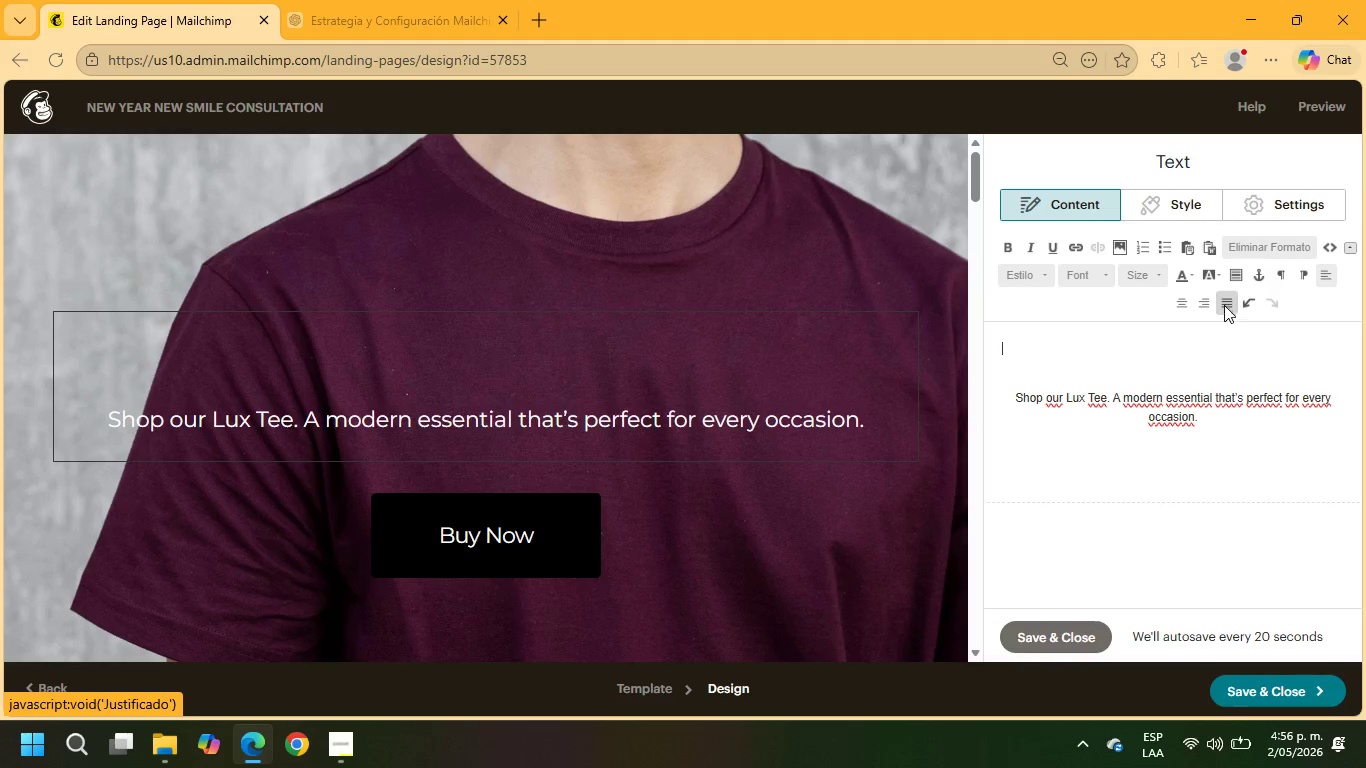 
type(START THE YEAR WITH A MORE CONFIDENT)
 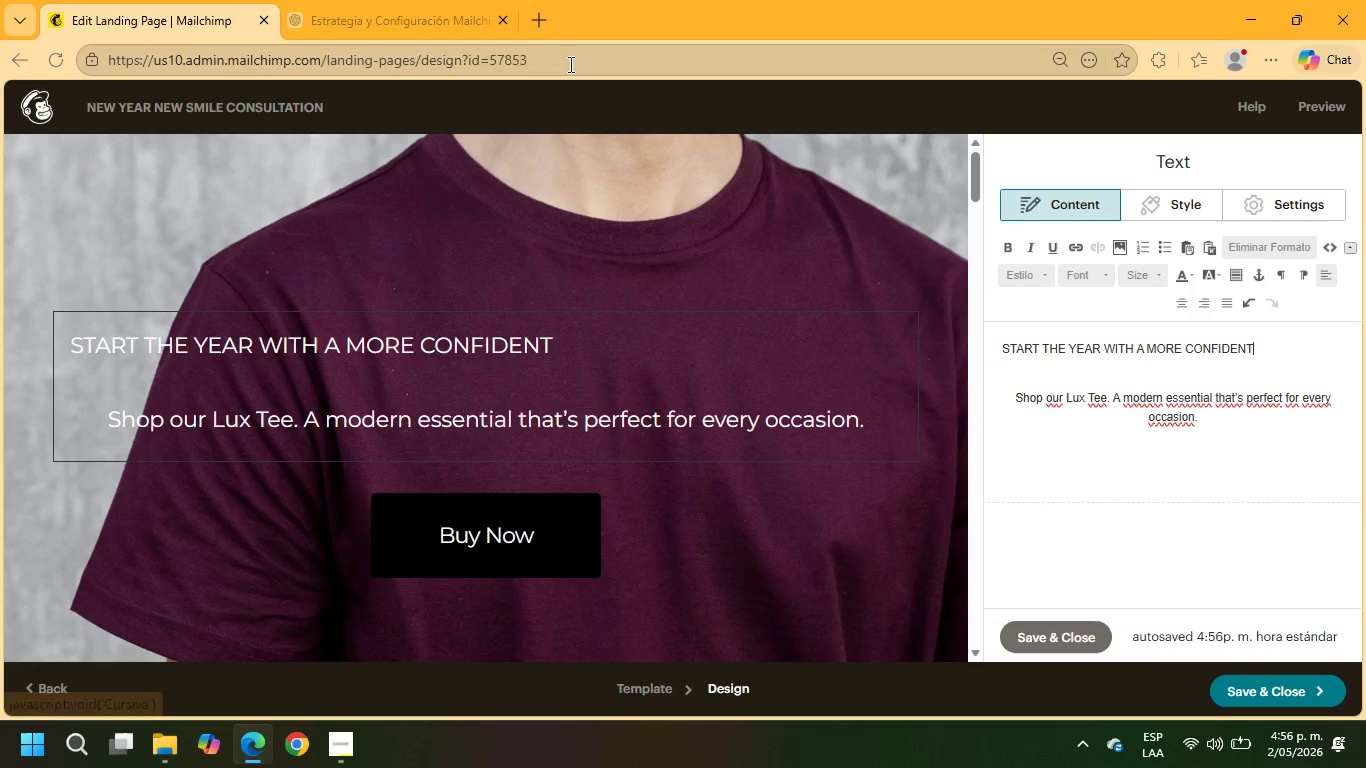 
left_click([502, 22])
 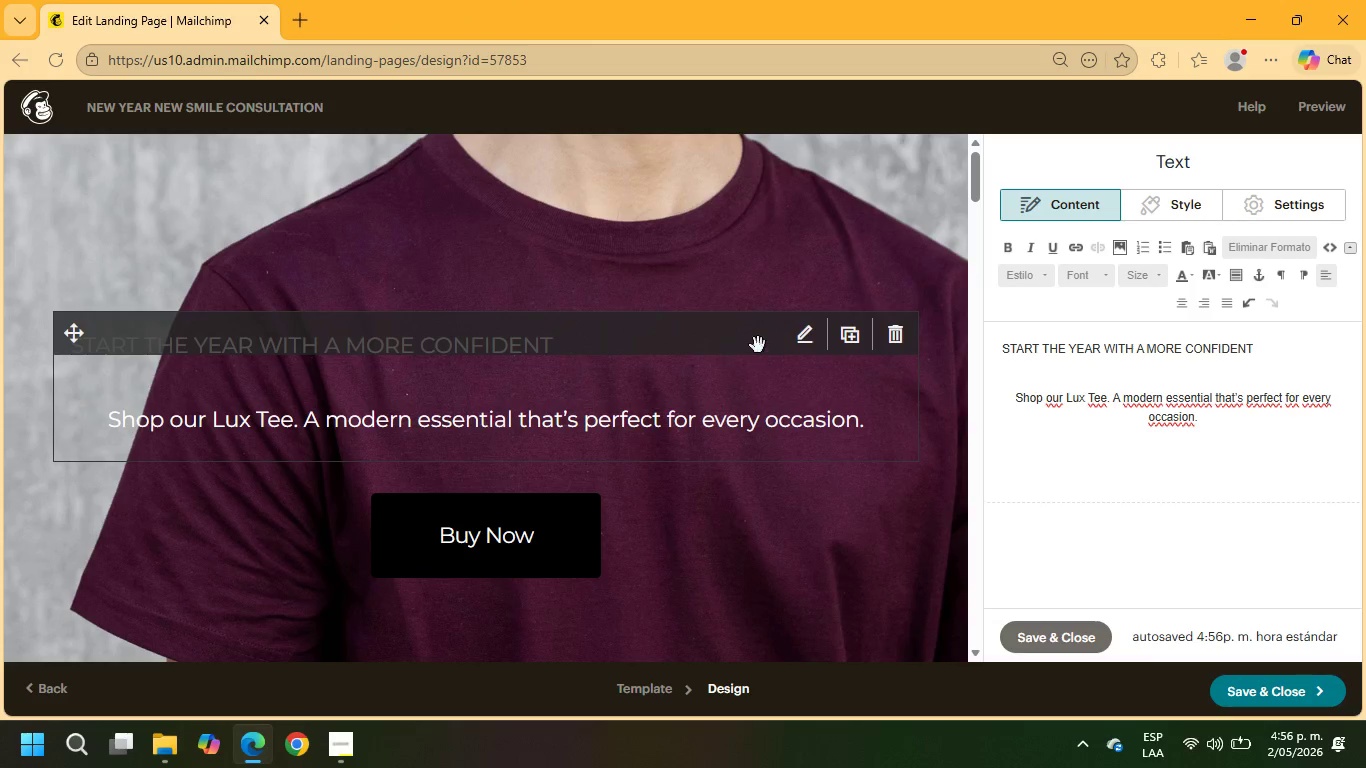 
left_click([808, 328])
 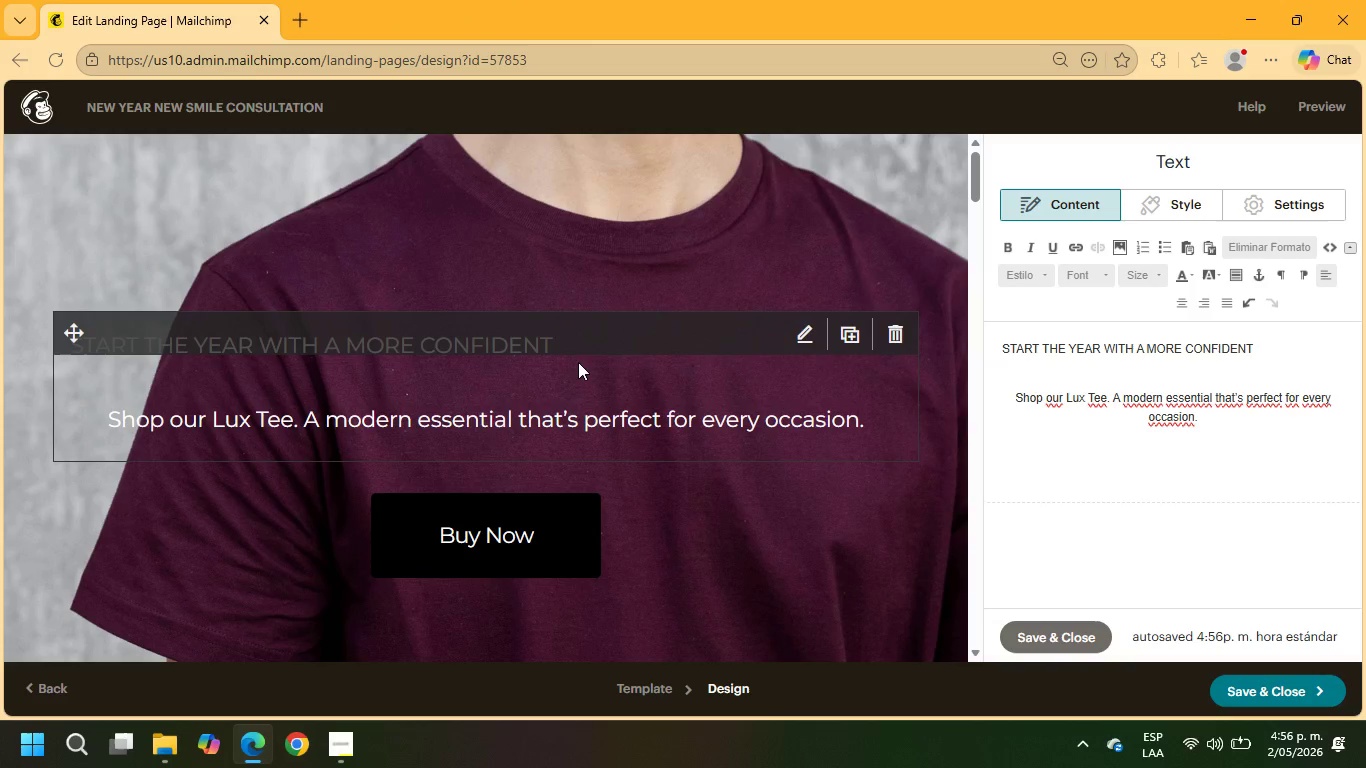 
left_click([1268, 343])
 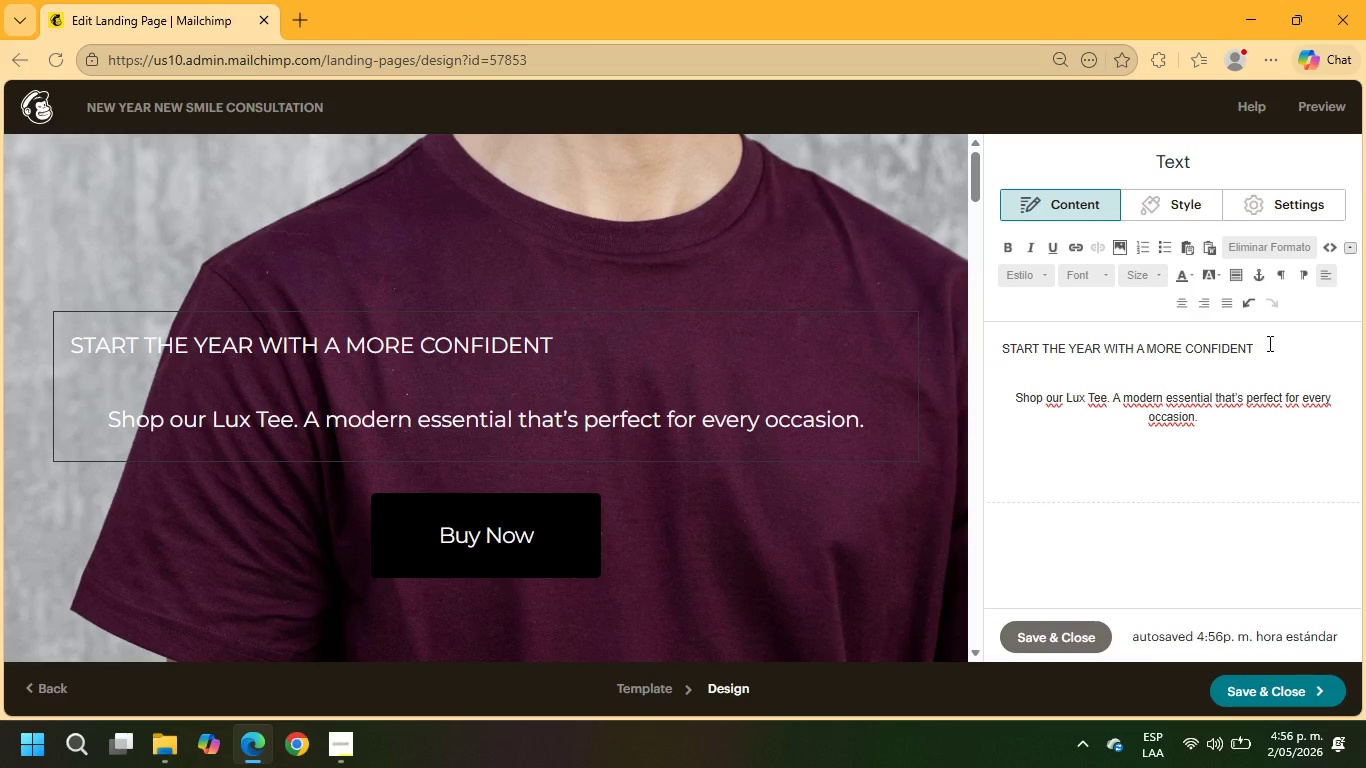 
type( SMILE)
 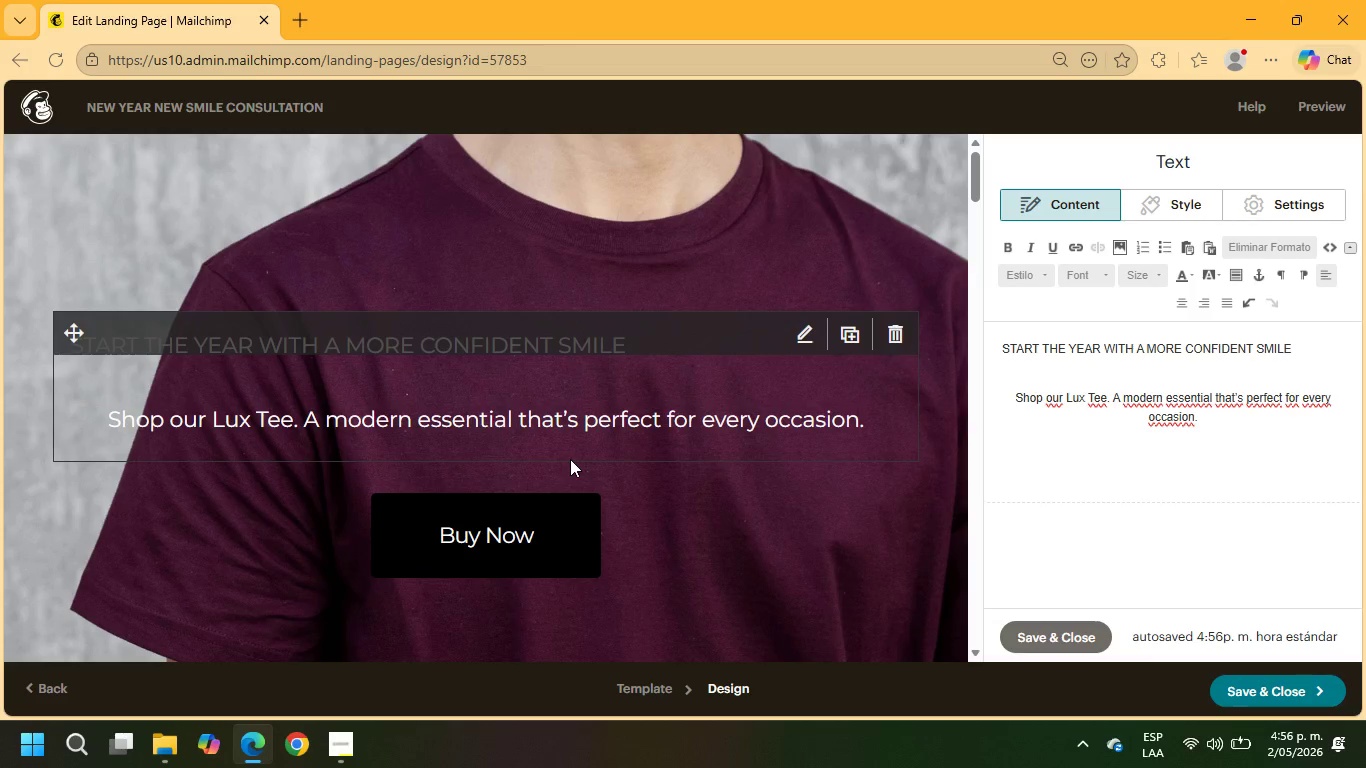 
wait(6.53)
 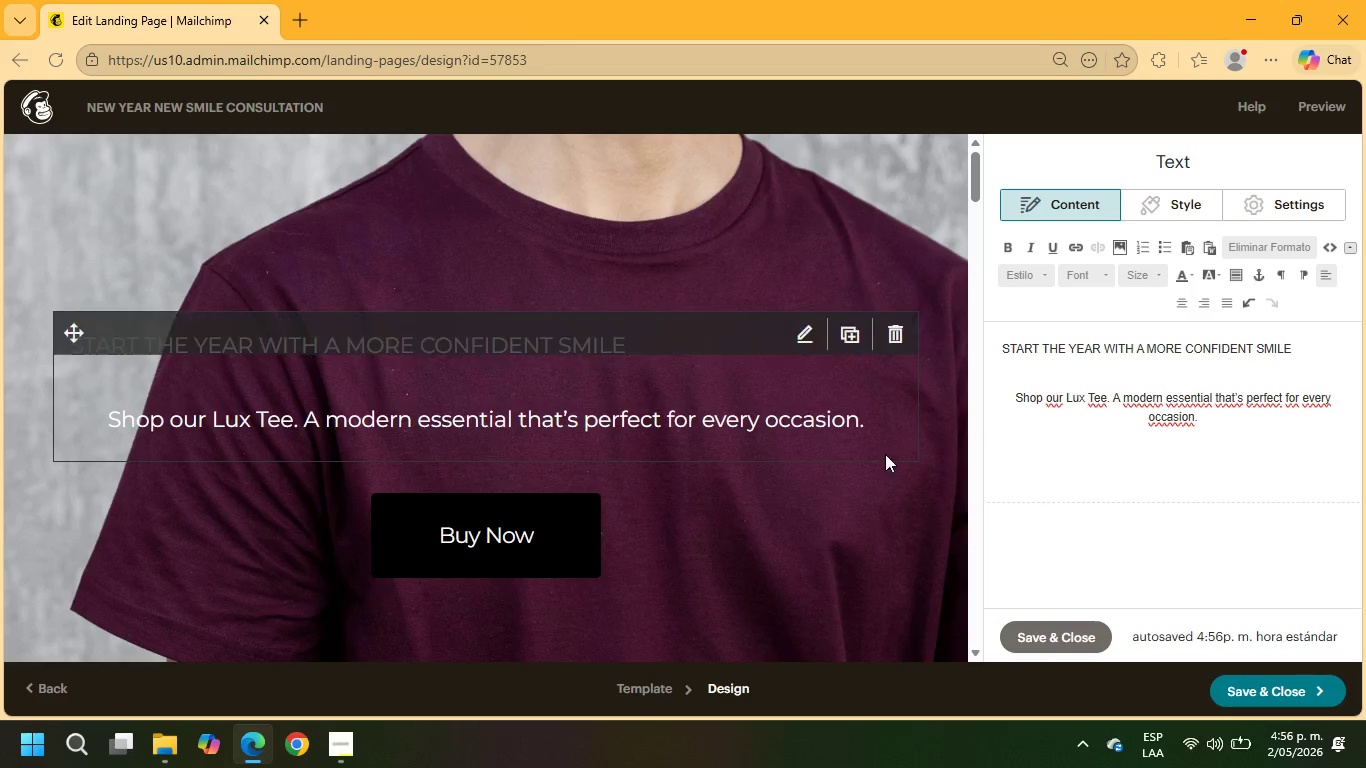 
left_click([103, 416])
 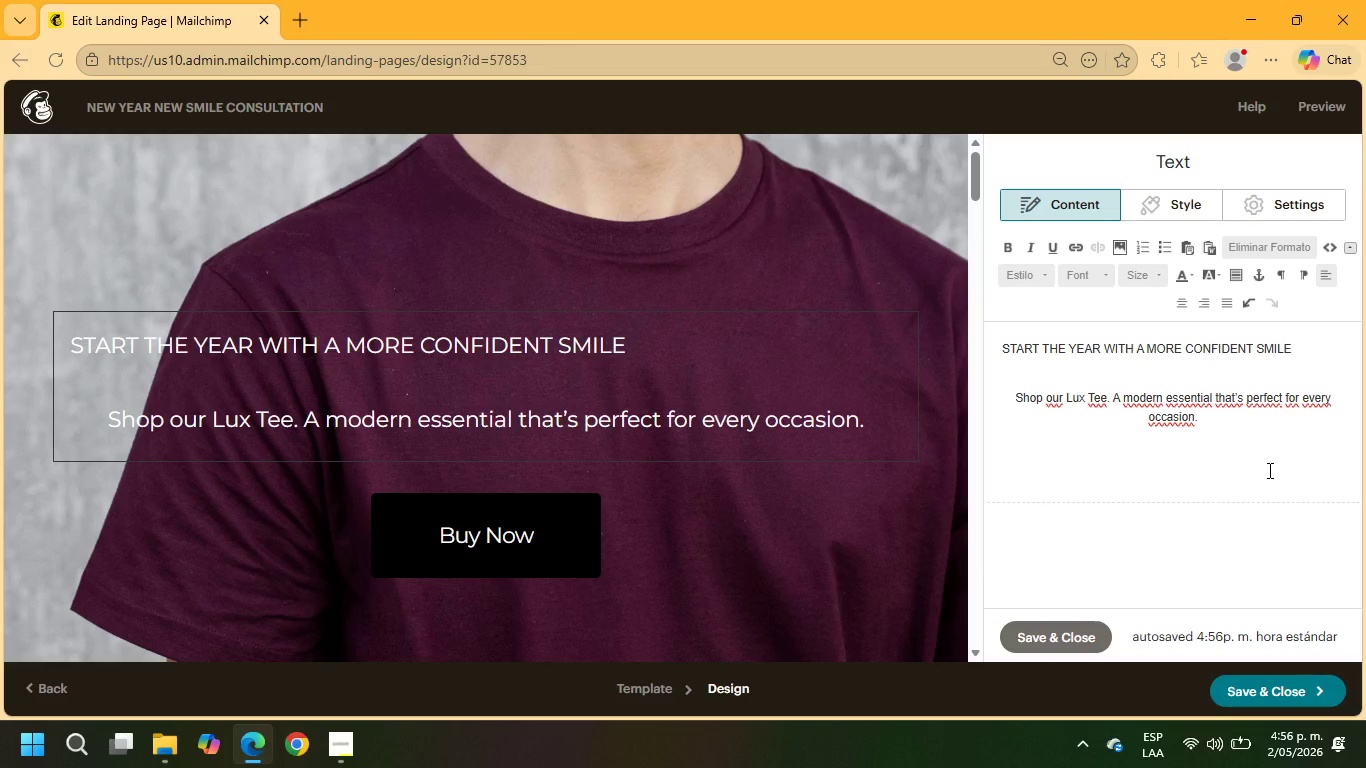 
wait(10.53)
 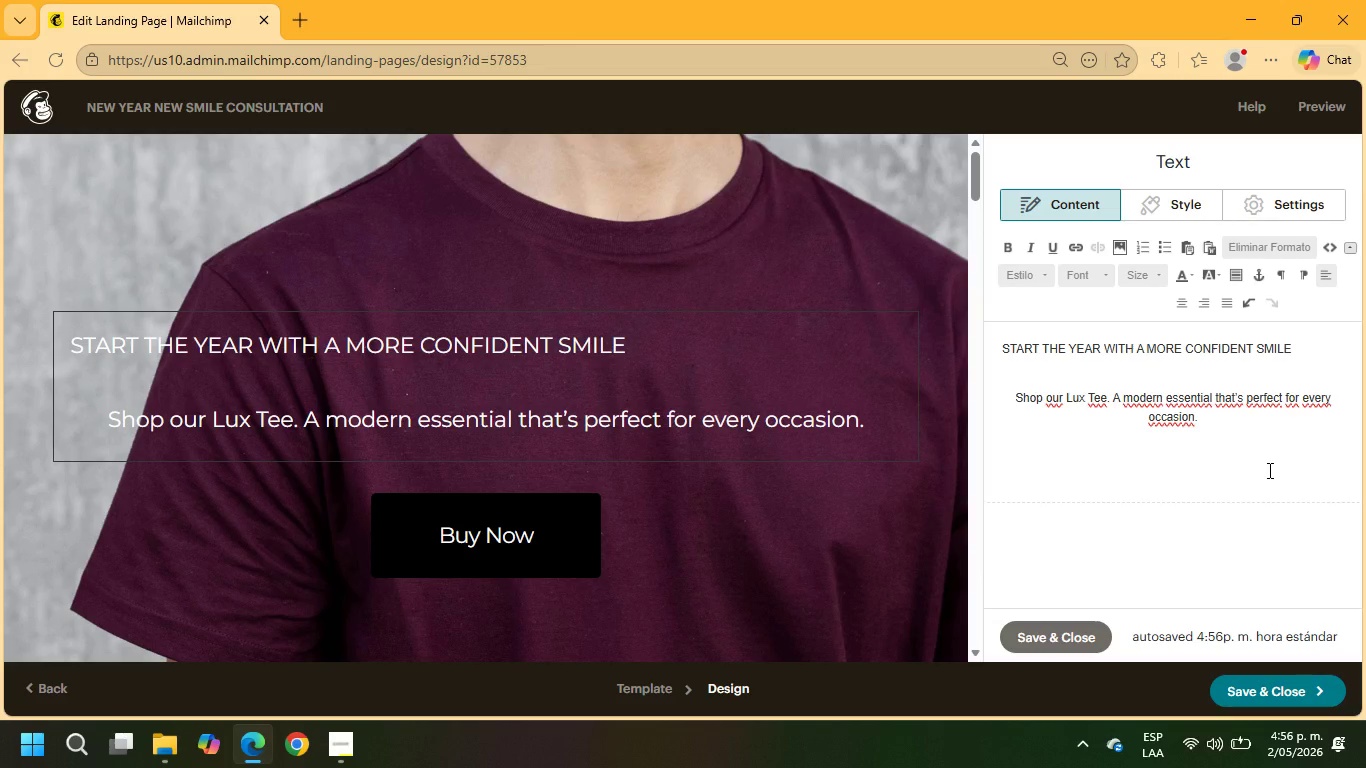 
left_click_drag(start_coordinate=[1217, 433], to_coordinate=[974, 402])
 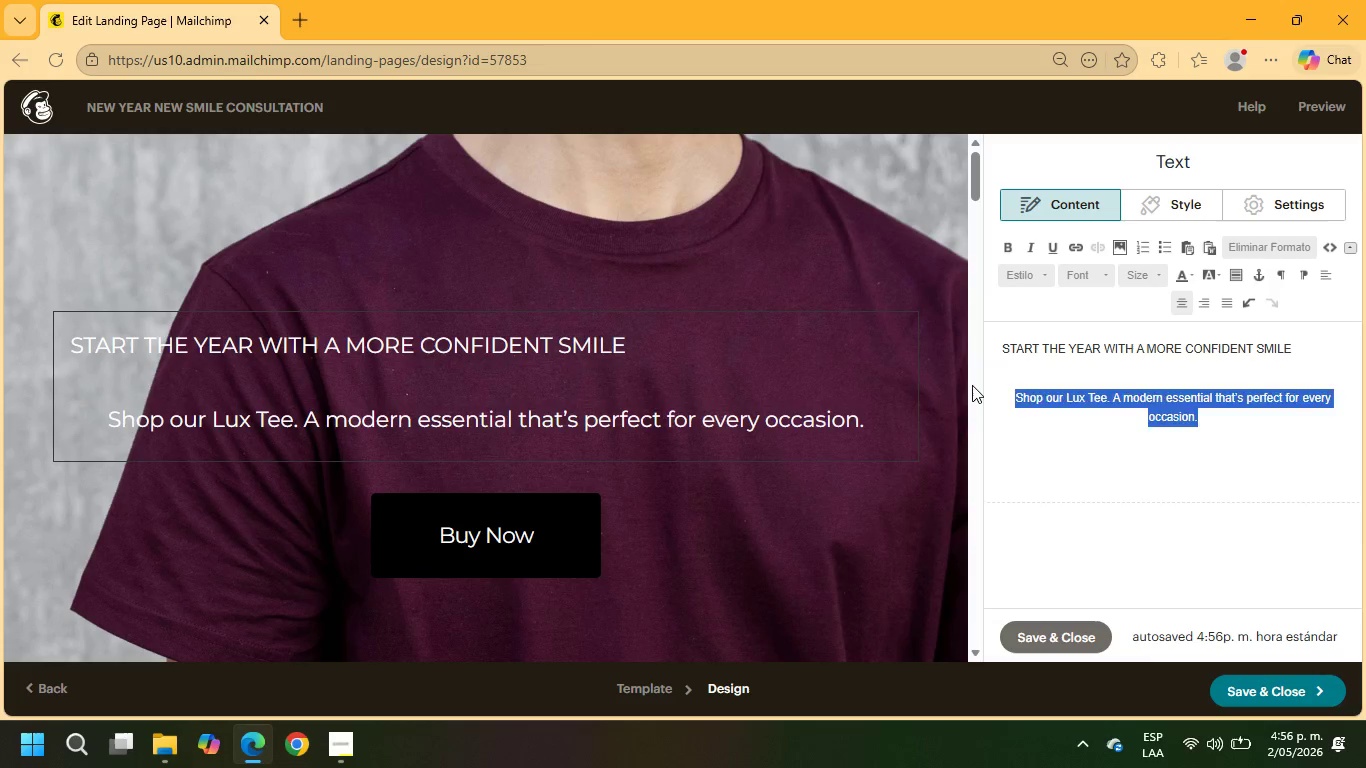 
type(Book Your Free consul)
key(Backspace)
key(Backspace)
key(Backspace)
key(Backspace)
key(Backspace)
key(Backspace)
type(Consultation)
 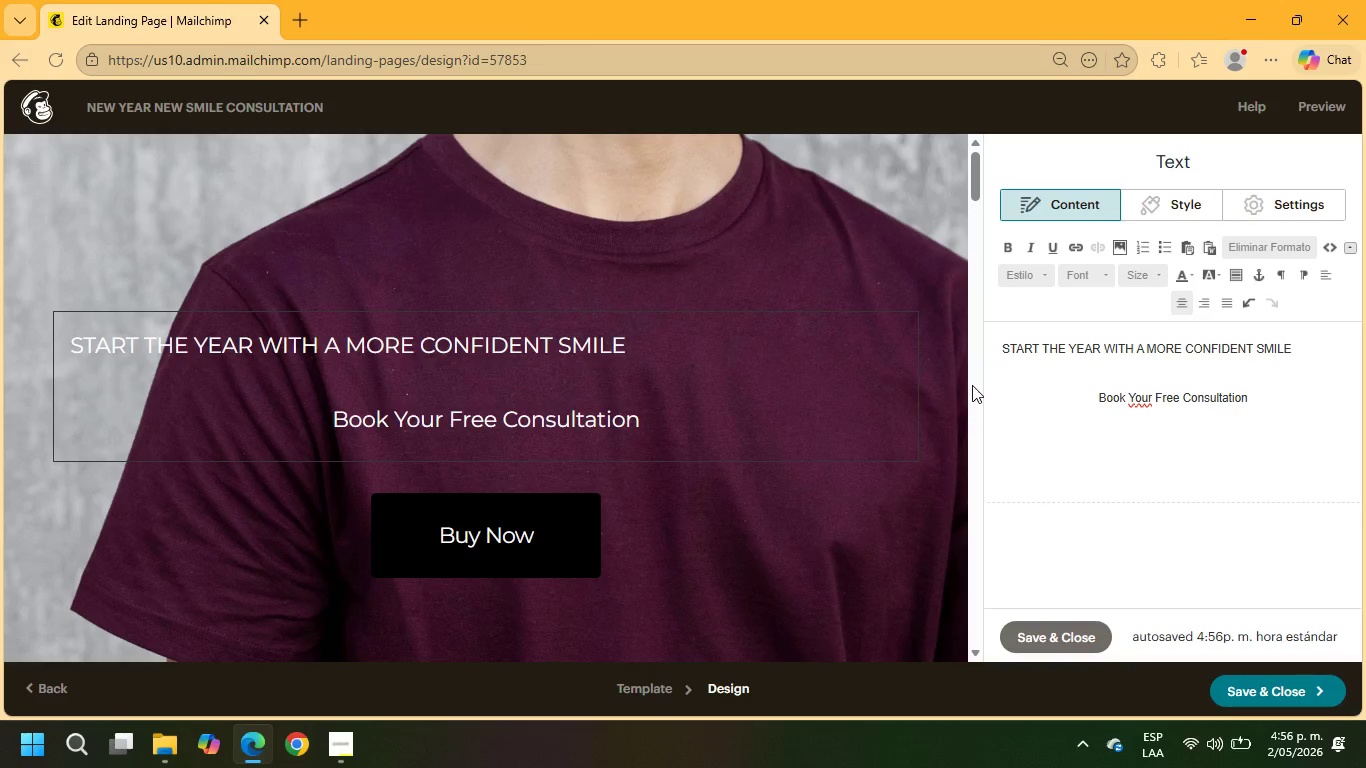 
left_click([641, 422])
 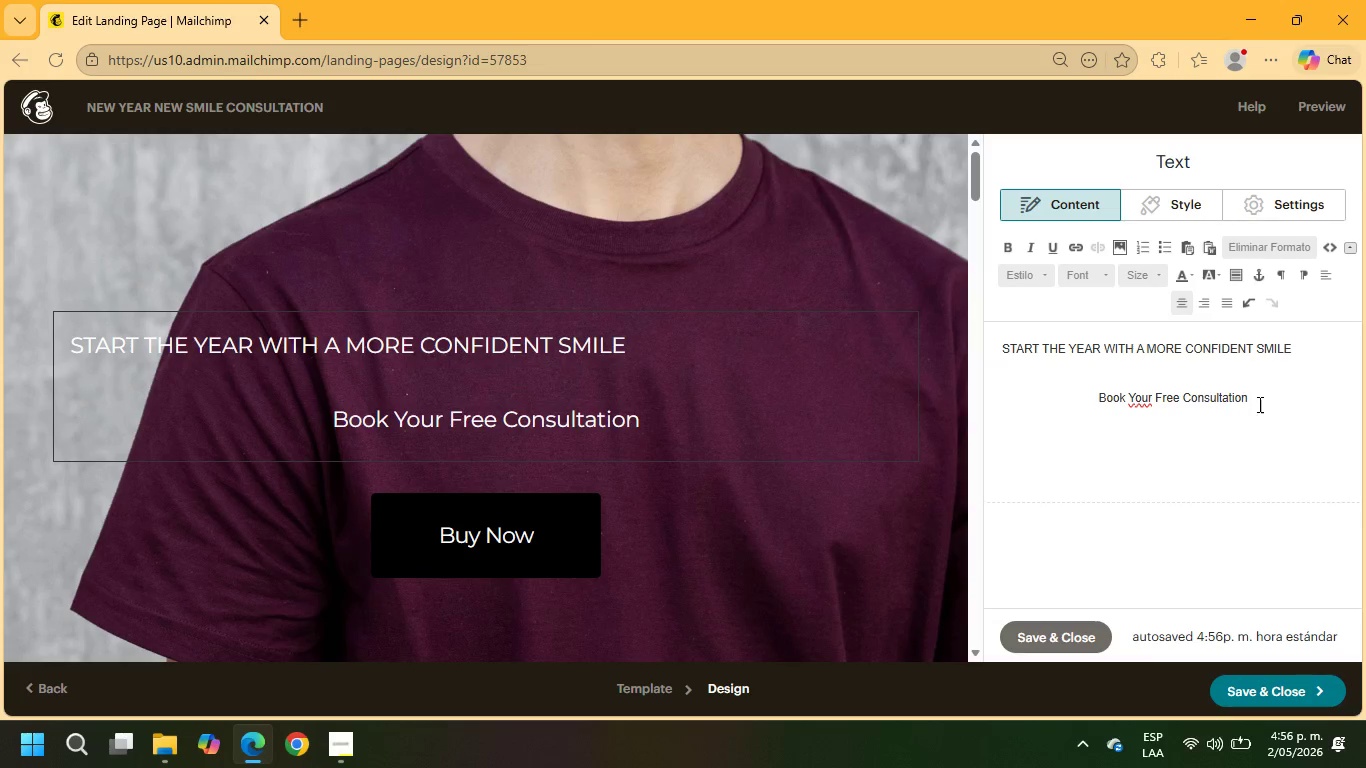 
left_click_drag(start_coordinate=[1258, 403], to_coordinate=[1056, 399])
 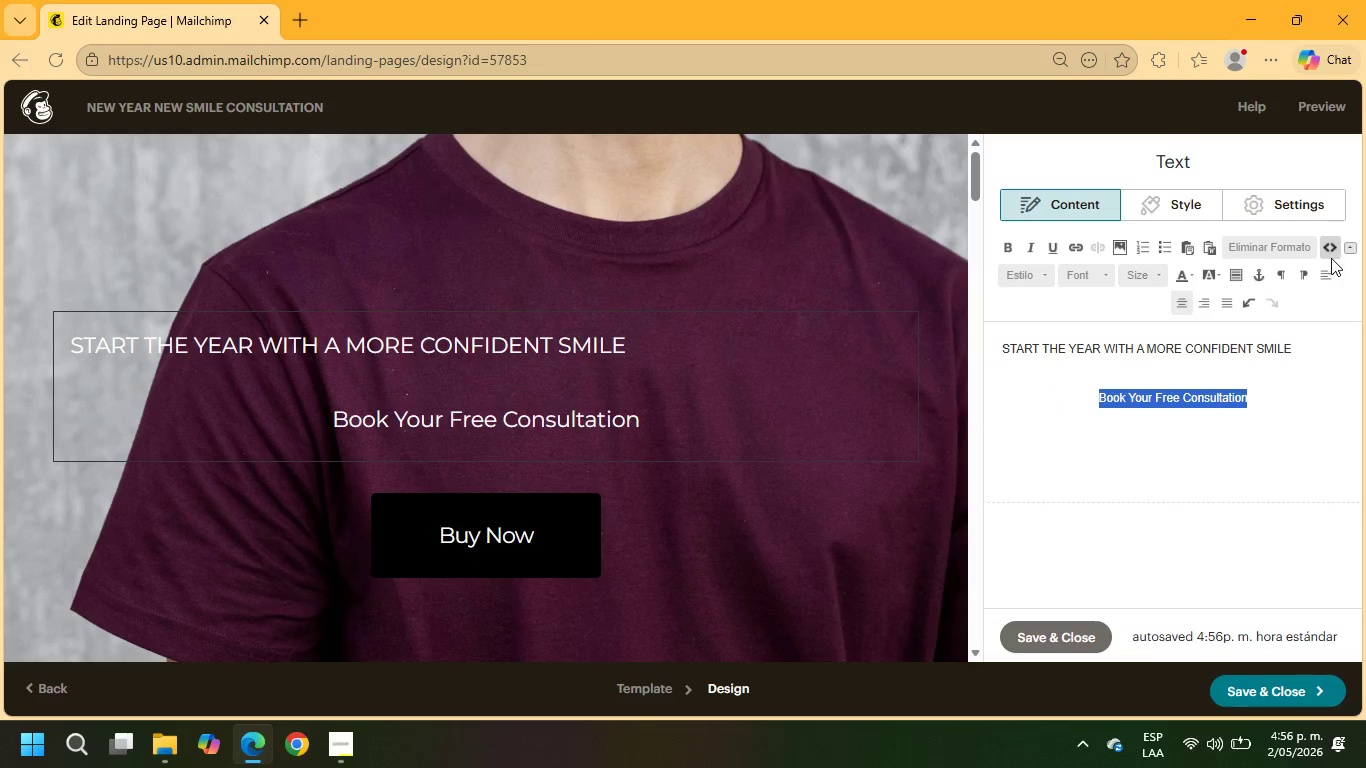 
left_click([1329, 274])
 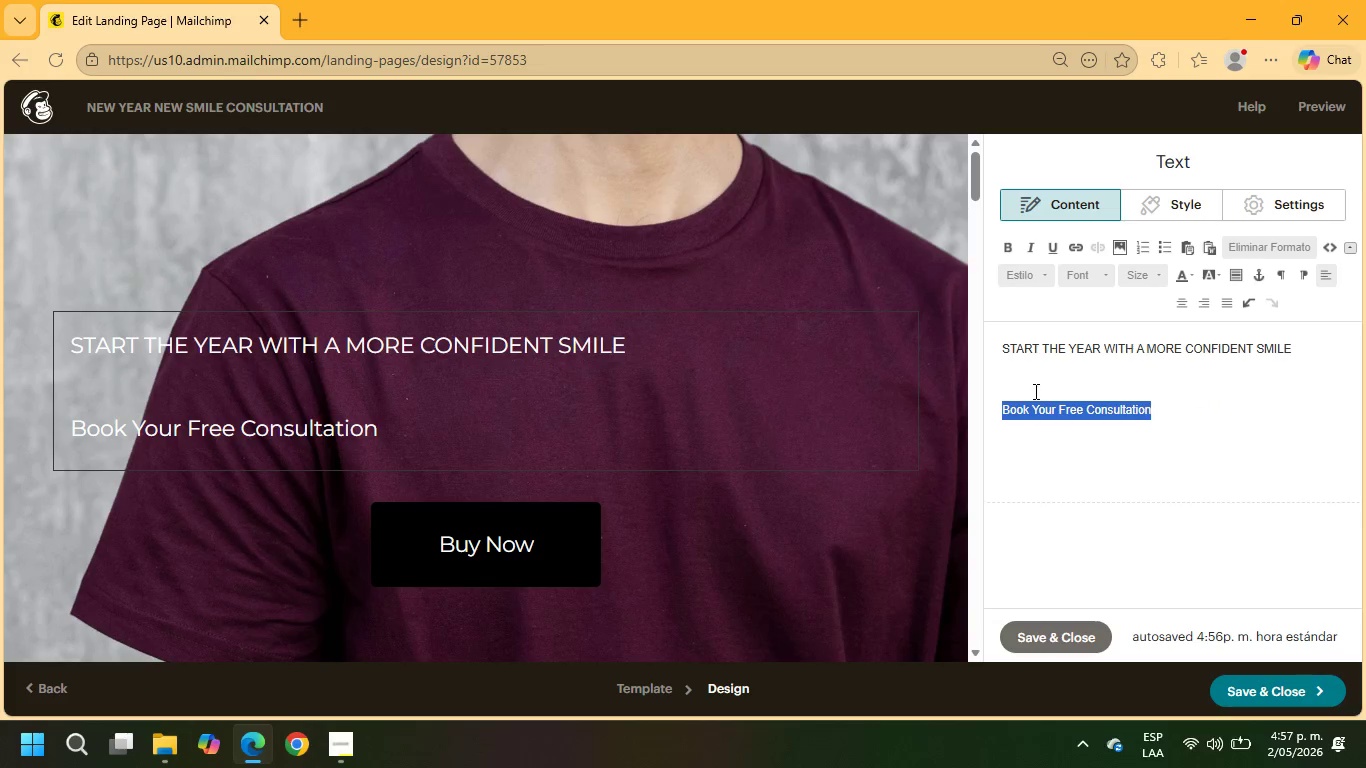 
left_click([1023, 379])
 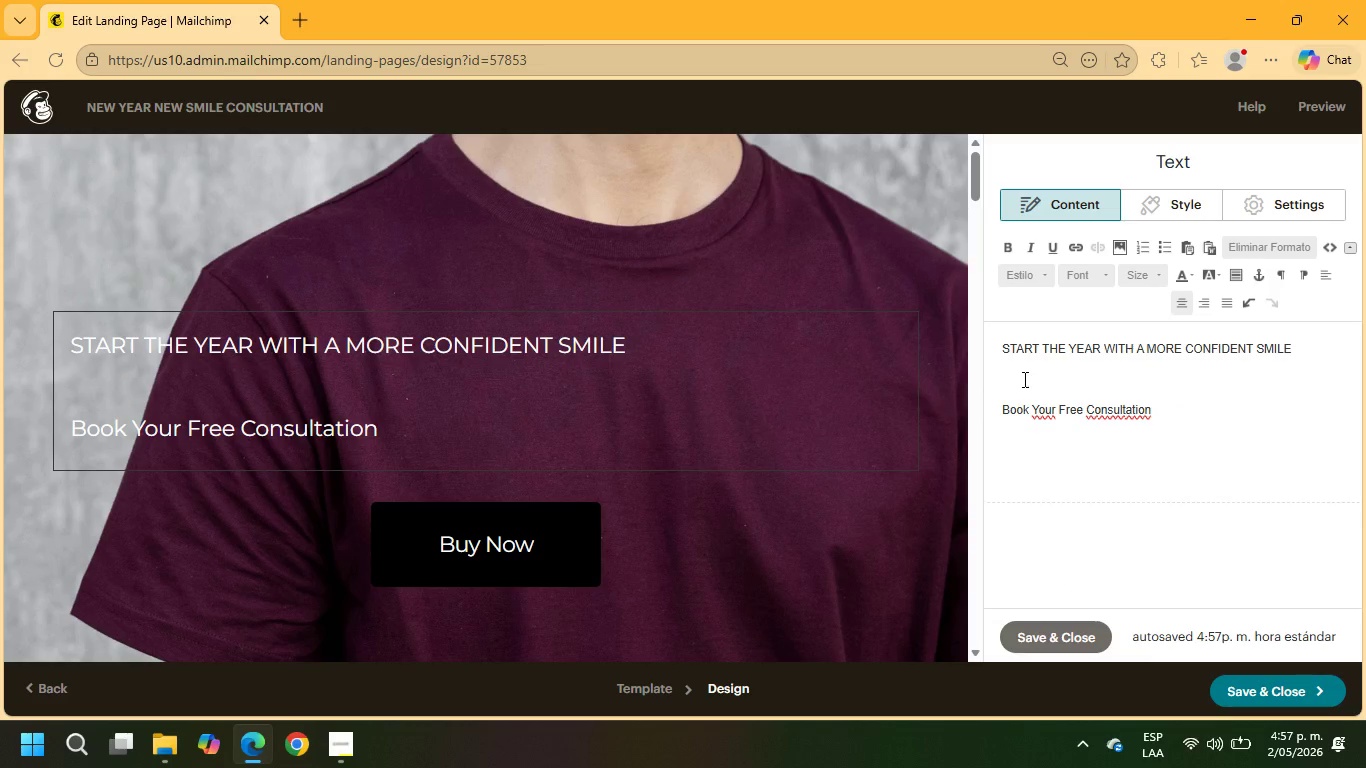 
key(Delete)
 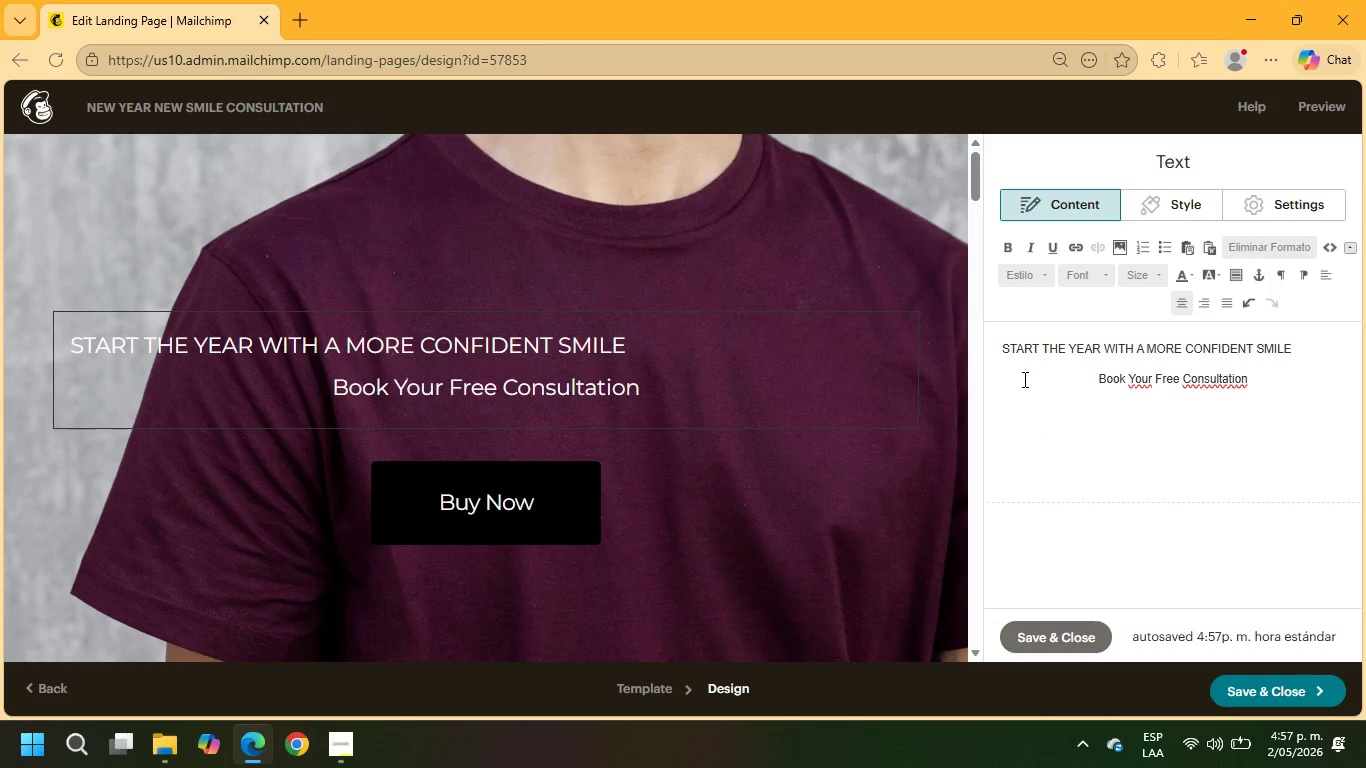 
key(Backspace)
 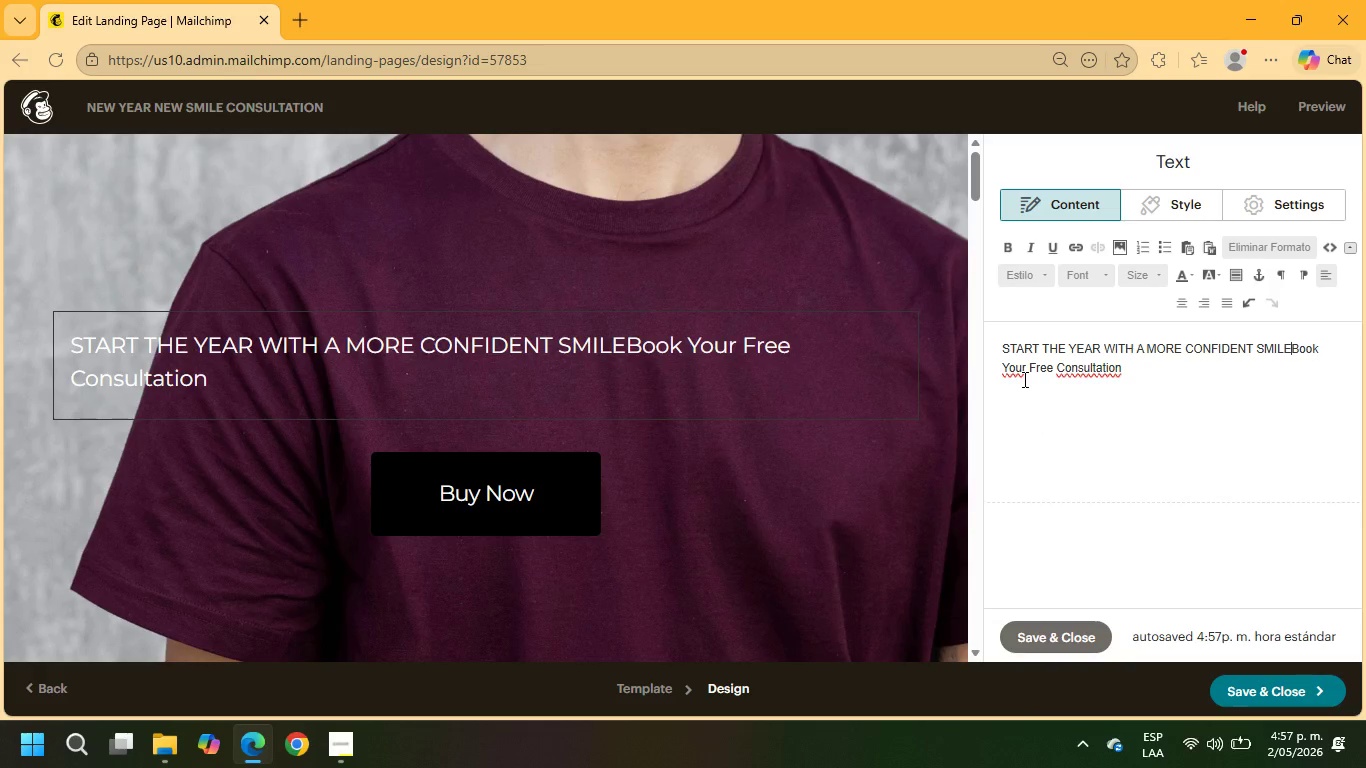 
key(Enter)
 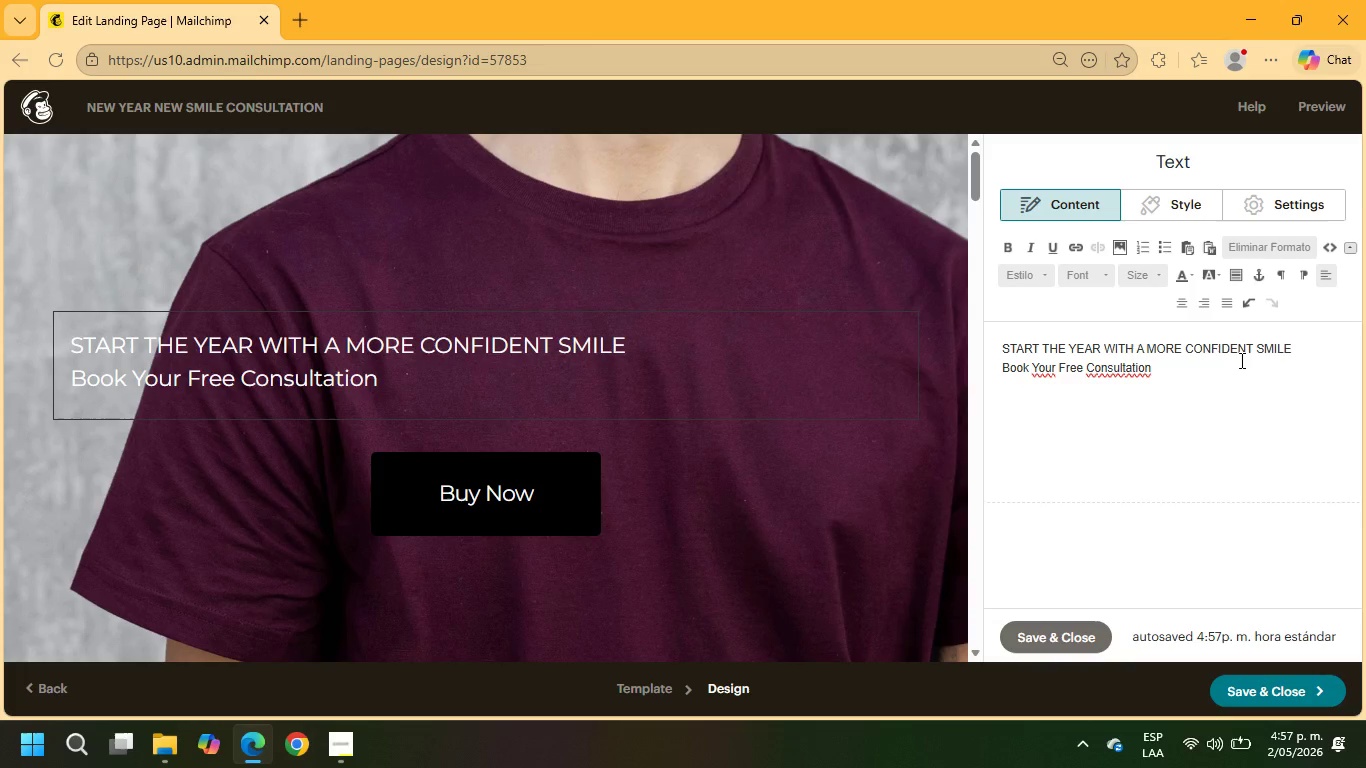 
left_click_drag(start_coordinate=[1300, 350], to_coordinate=[976, 342])
 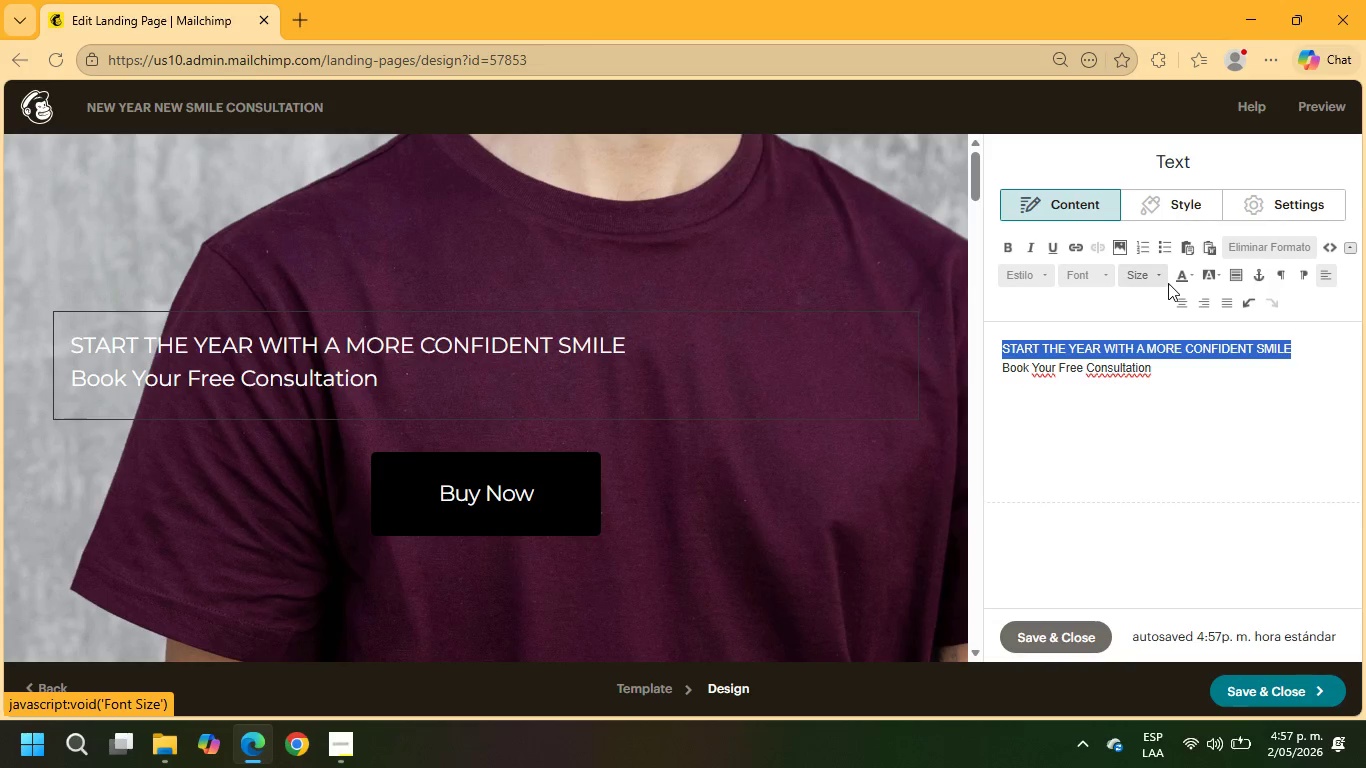 
left_click([1146, 281])
 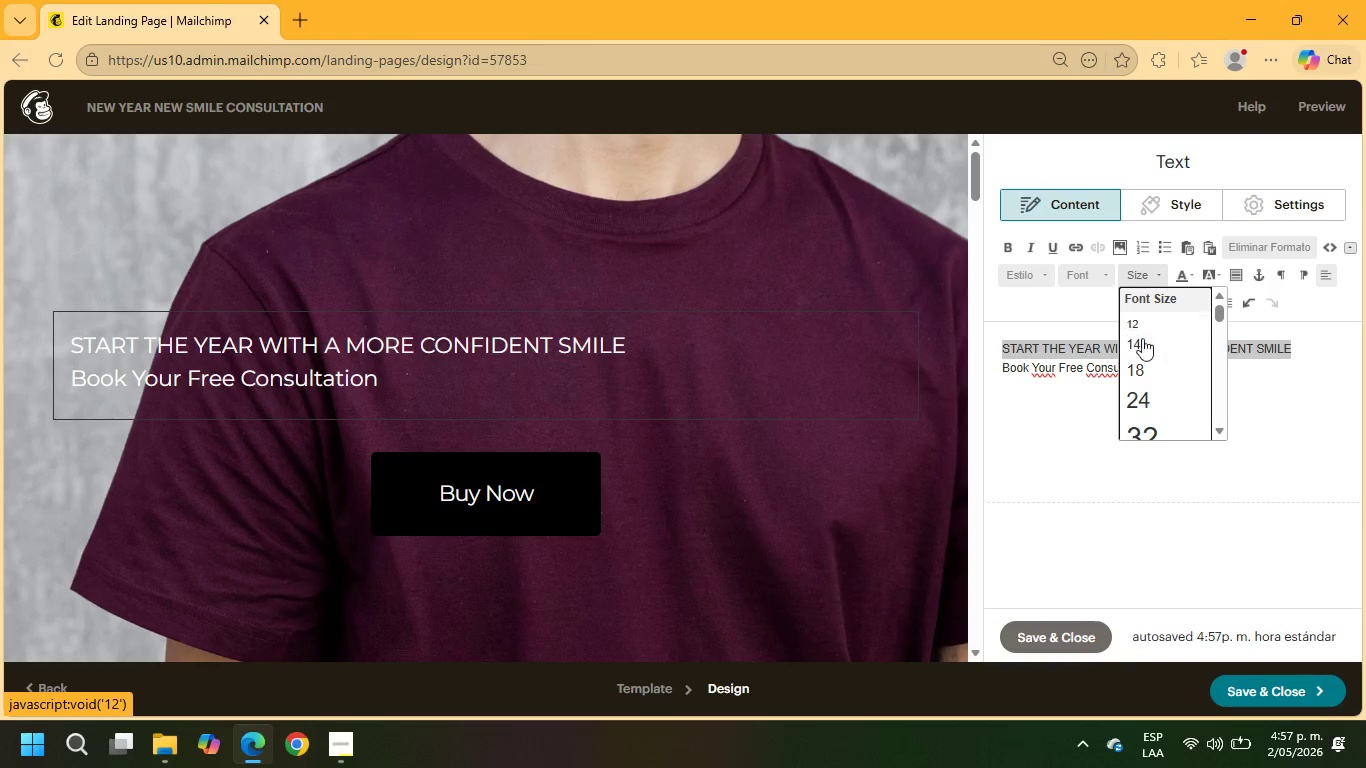 
scroll: coordinate [1132, 357], scroll_direction: down, amount: 1.0
 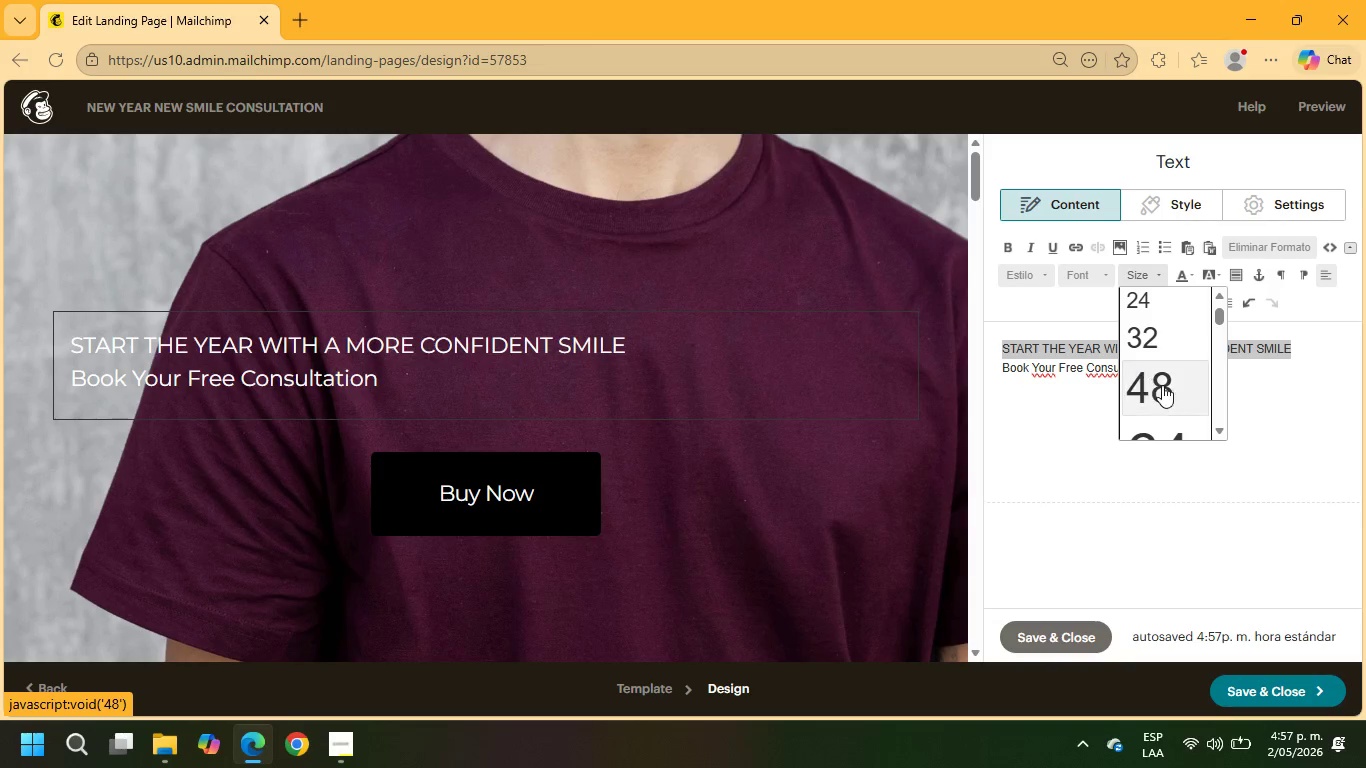 
left_click([1165, 388])
 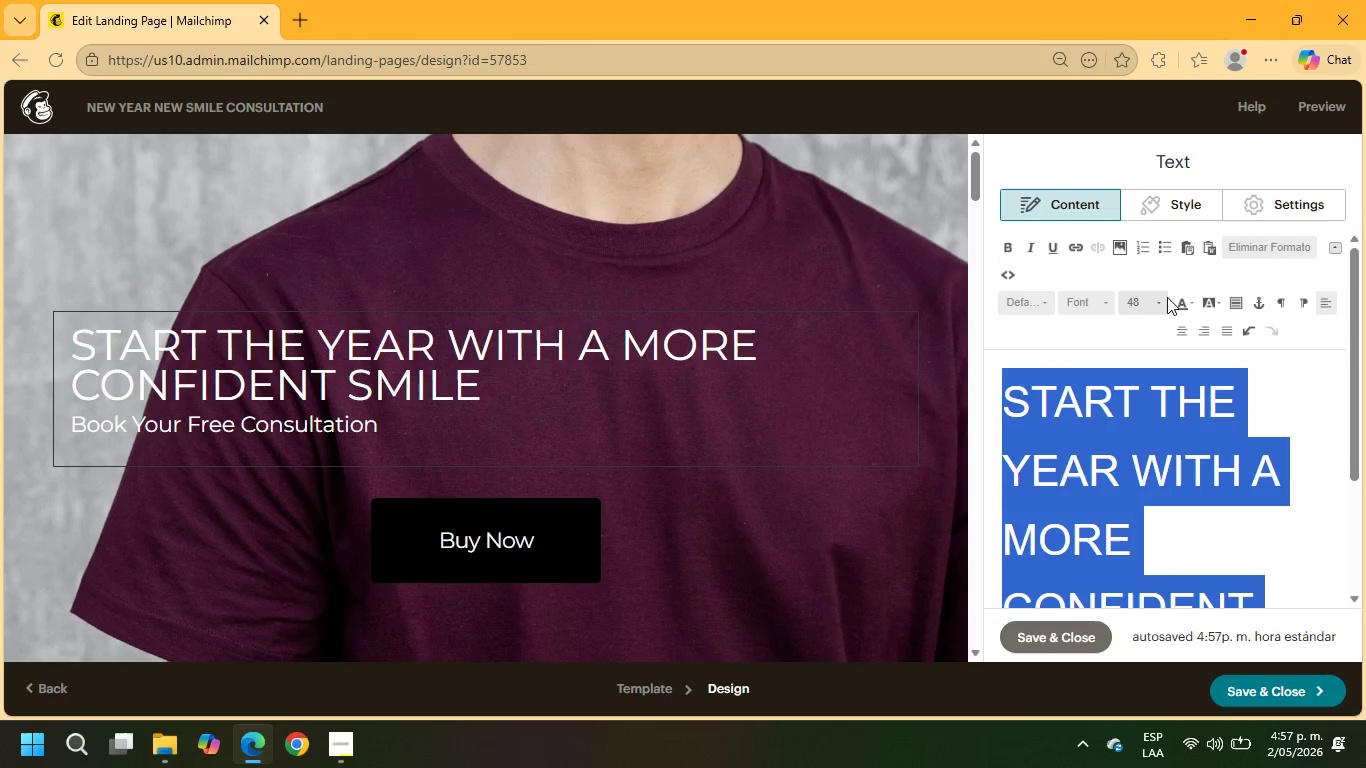 
left_click([999, 248])
 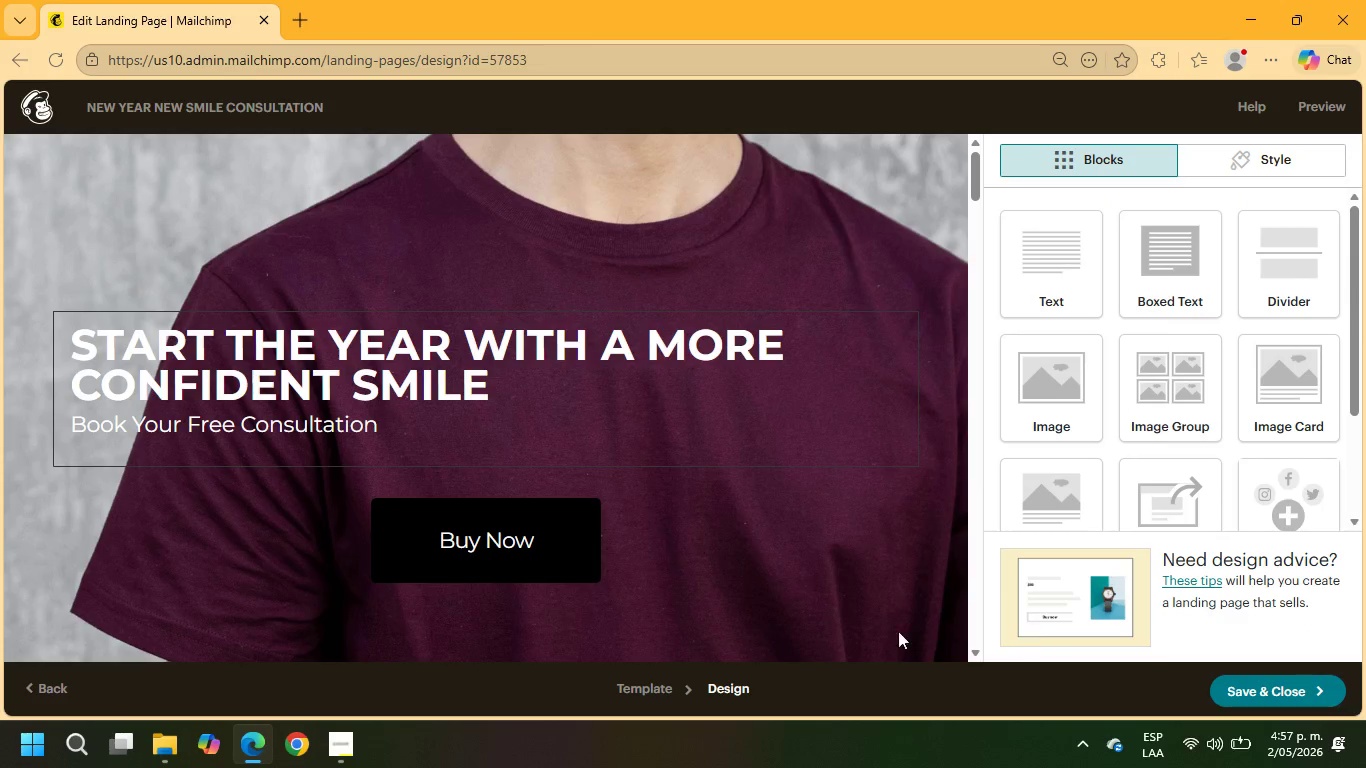 
wait(10.31)
 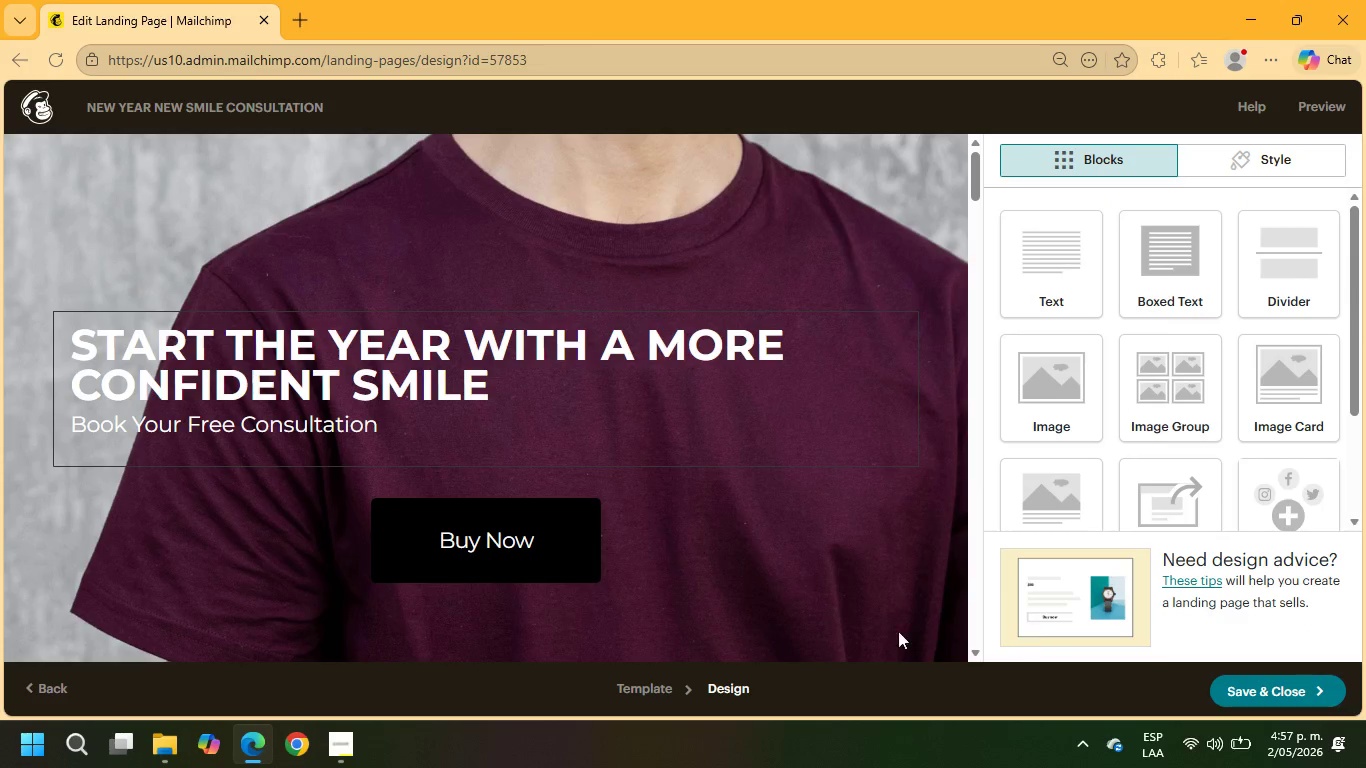 
scroll: coordinate [1127, 455], scroll_direction: down, amount: 2.0
 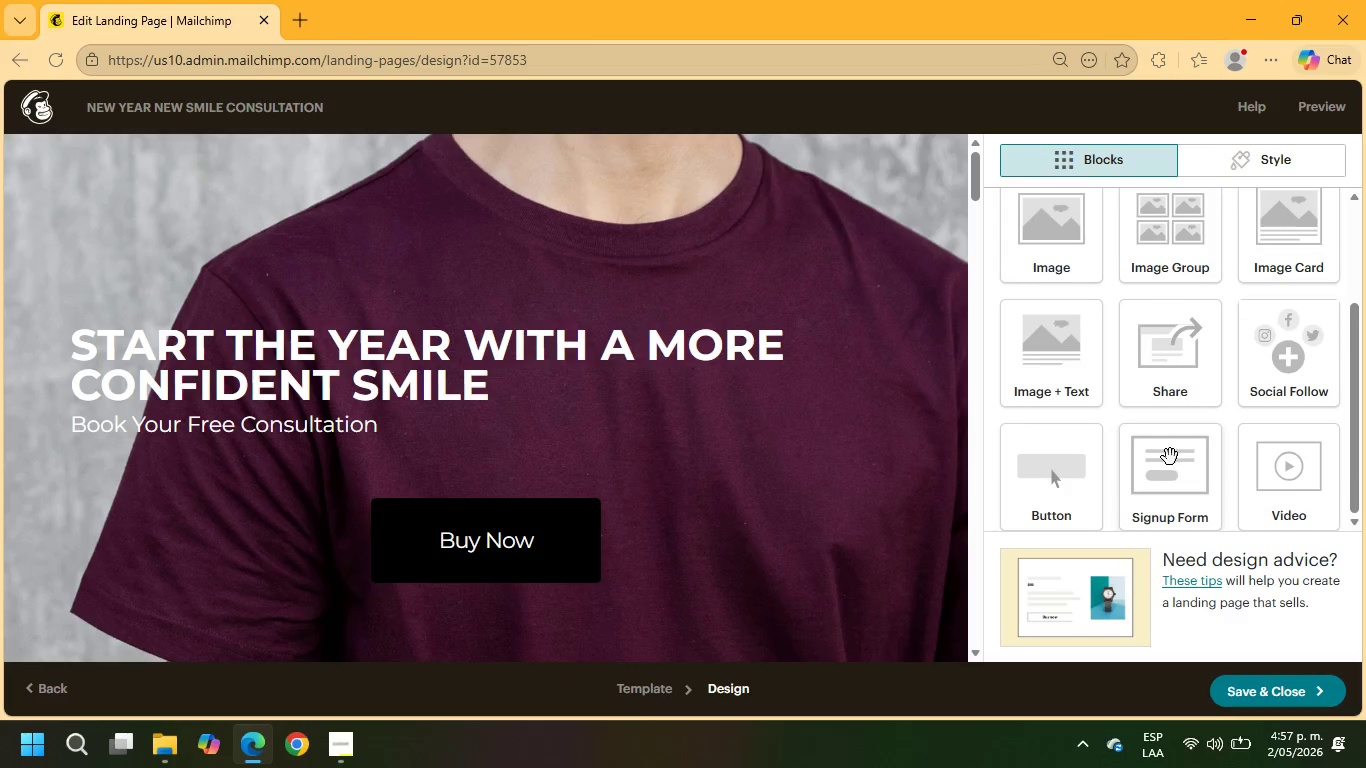 
left_click_drag(start_coordinate=[1170, 457], to_coordinate=[364, 457])
 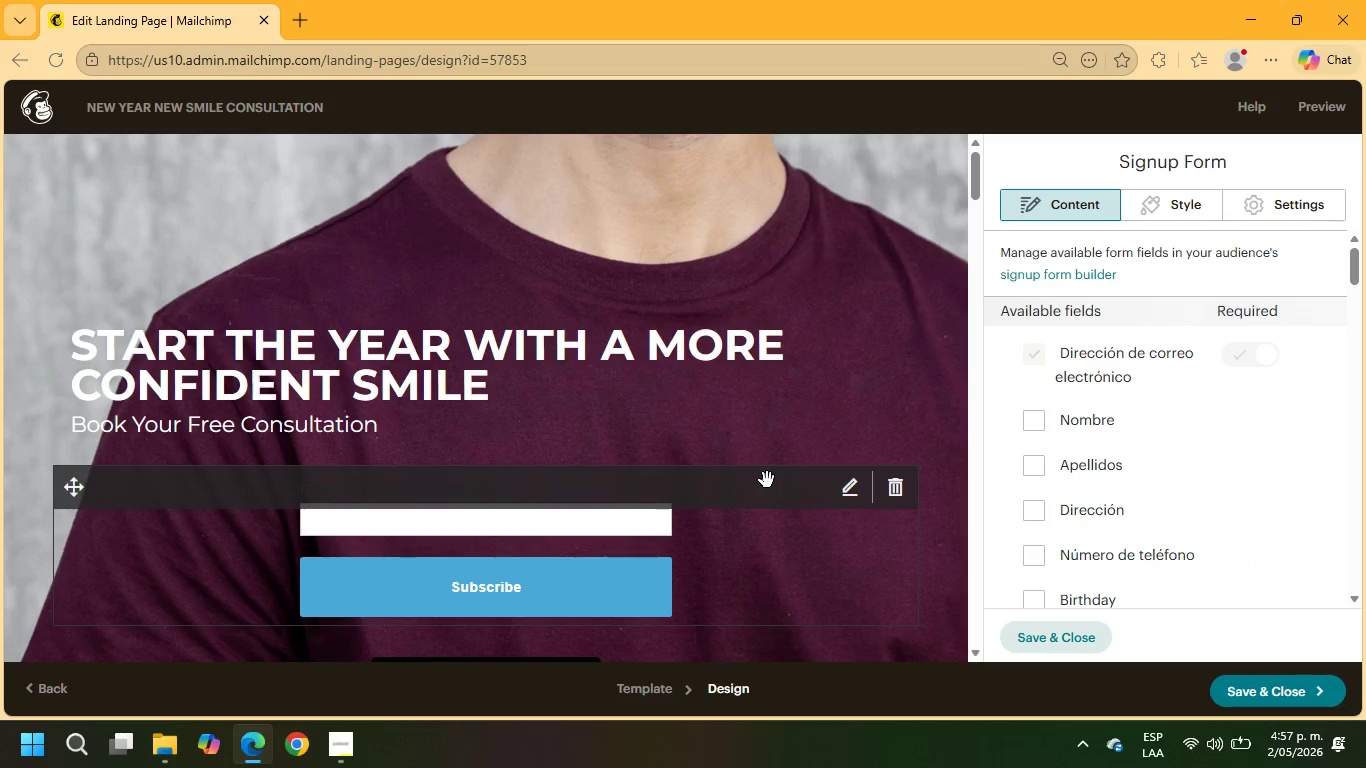 
scroll: coordinate [1035, 455], scroll_direction: down, amount: 2.0
 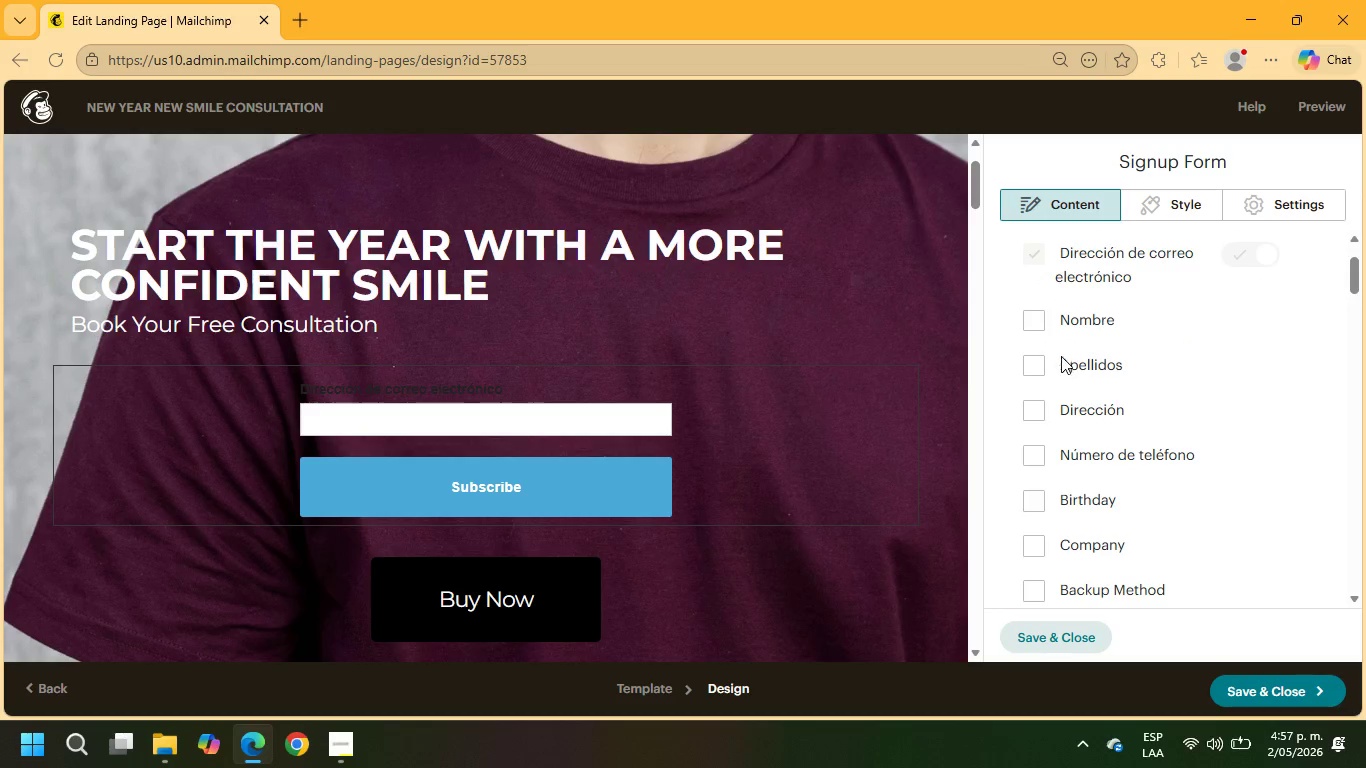 
left_click([1033, 324])
 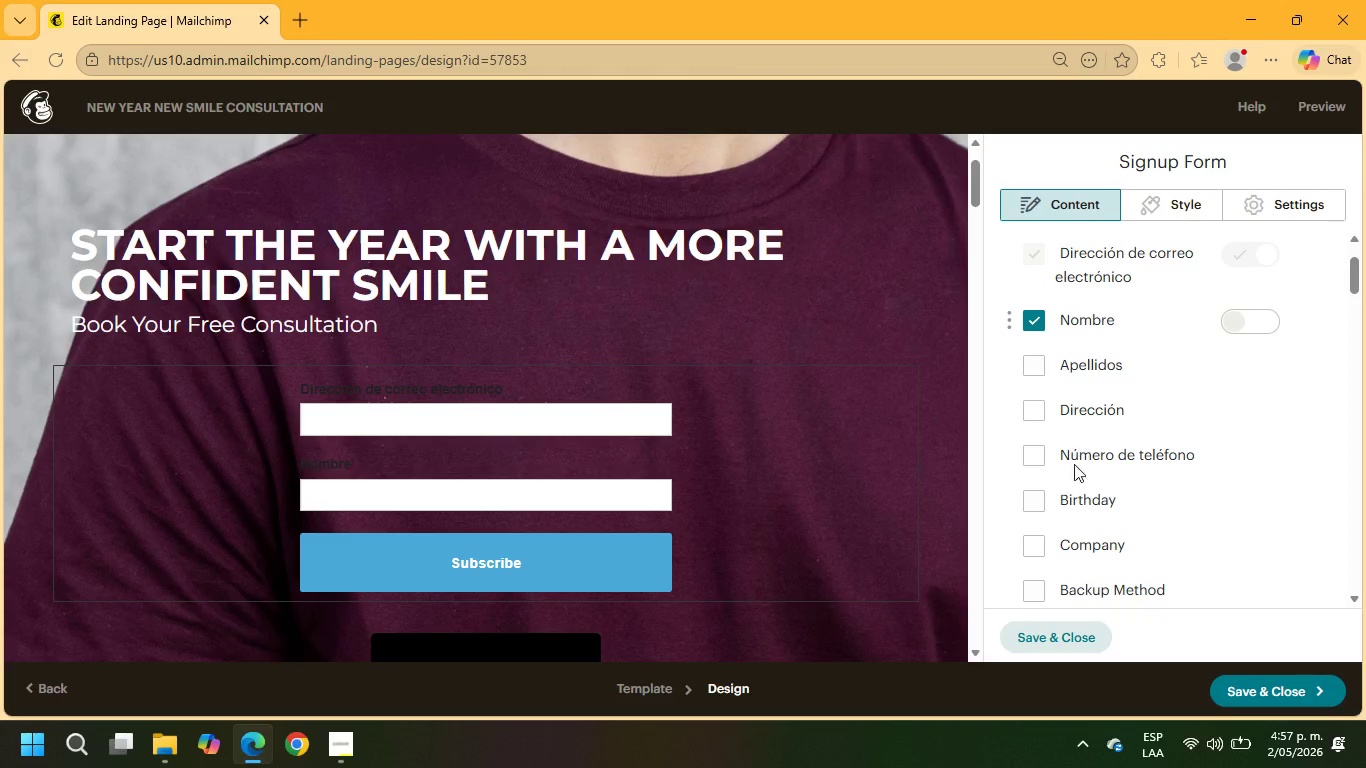 
scroll: coordinate [1068, 514], scroll_direction: down, amount: 2.0
 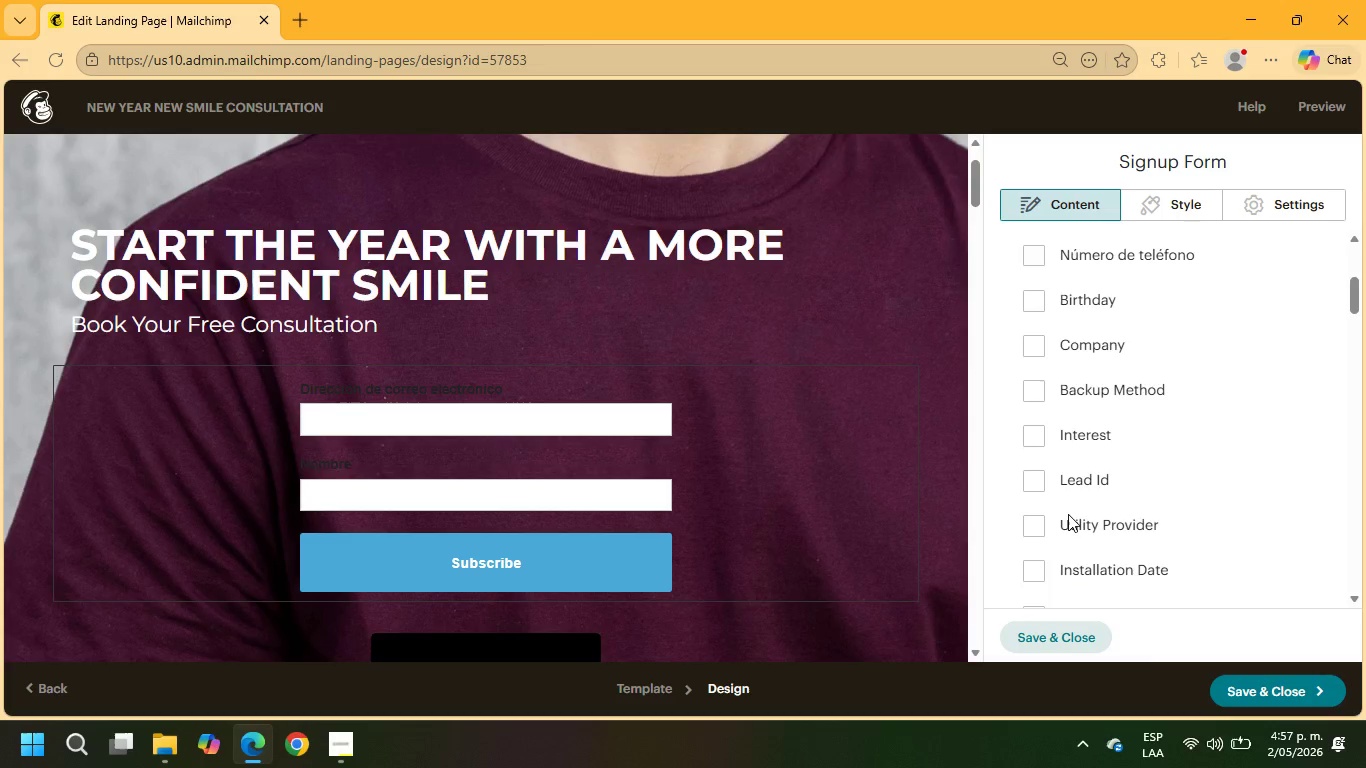 
scroll: coordinate [1068, 514], scroll_direction: up, amount: 2.0
 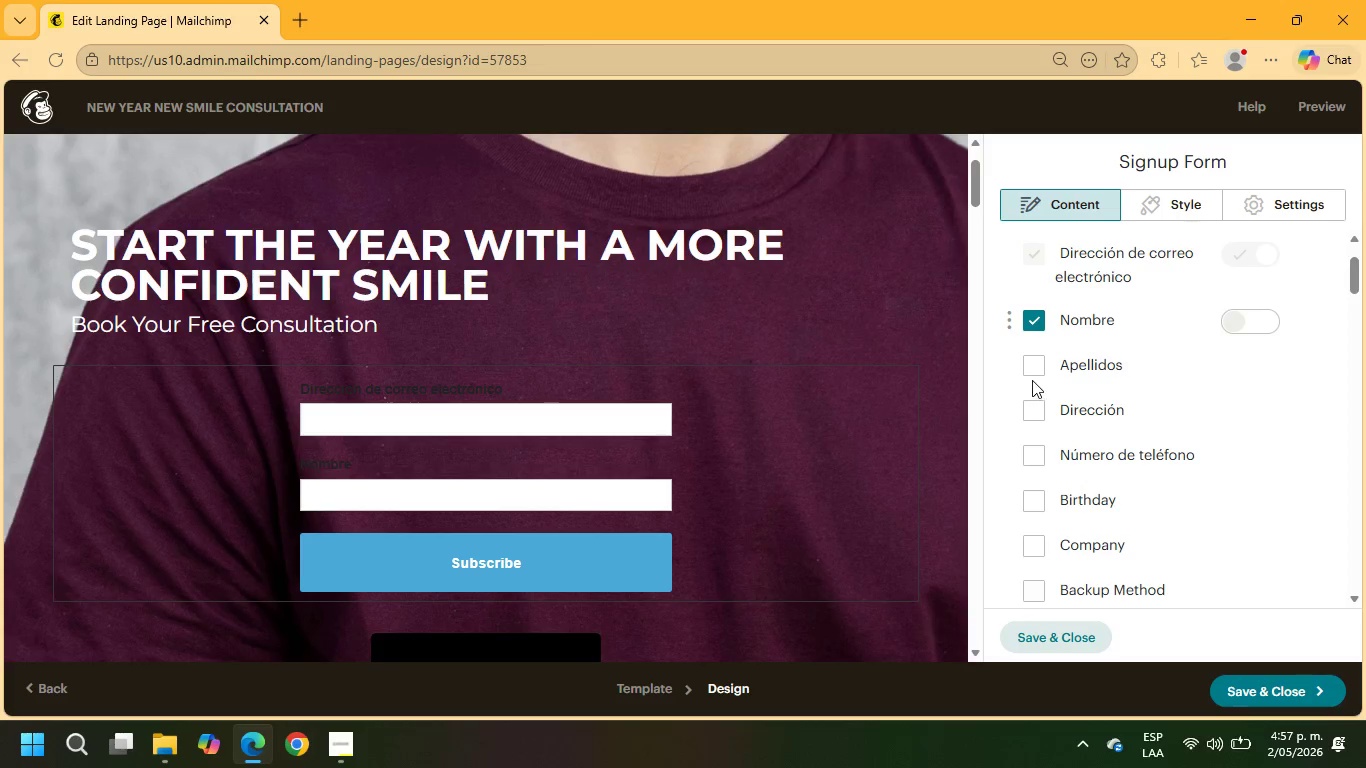 
left_click([1031, 374])
 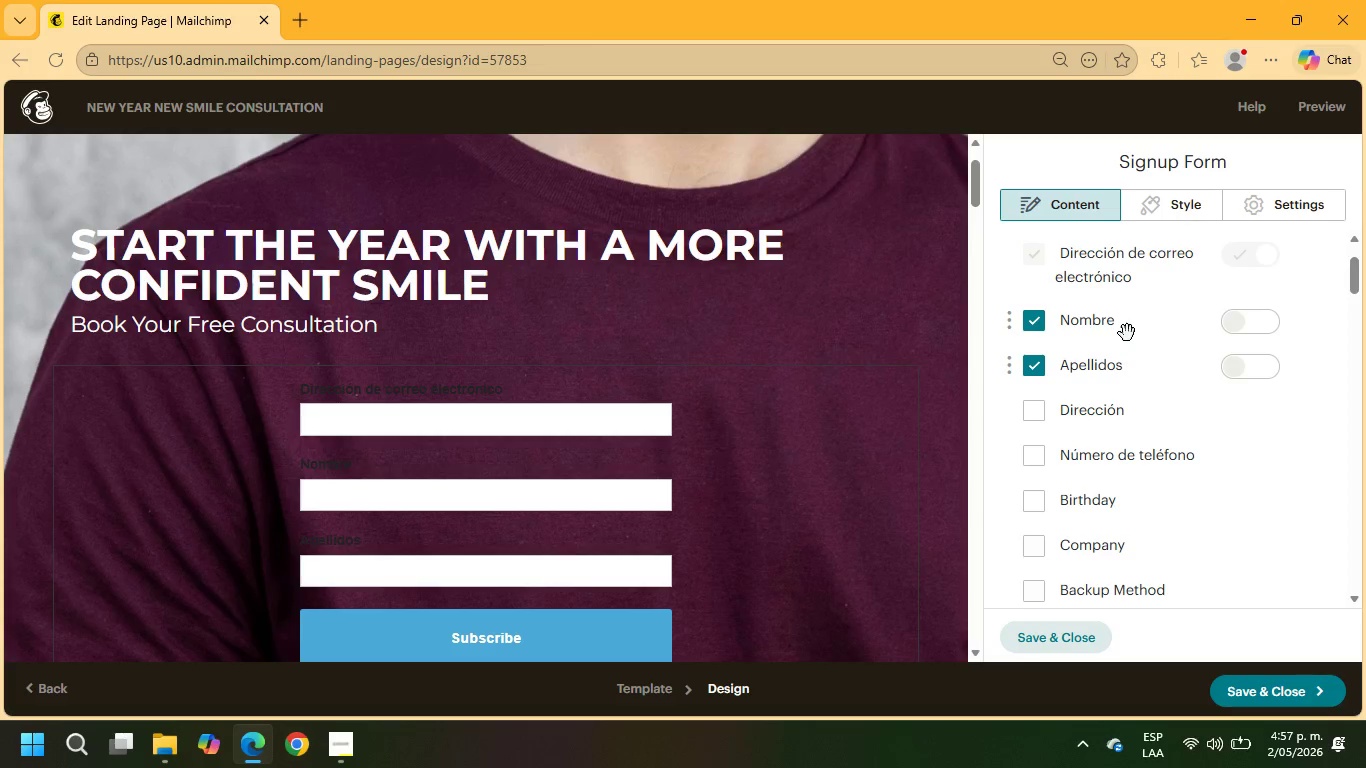 
left_click([1097, 327])
 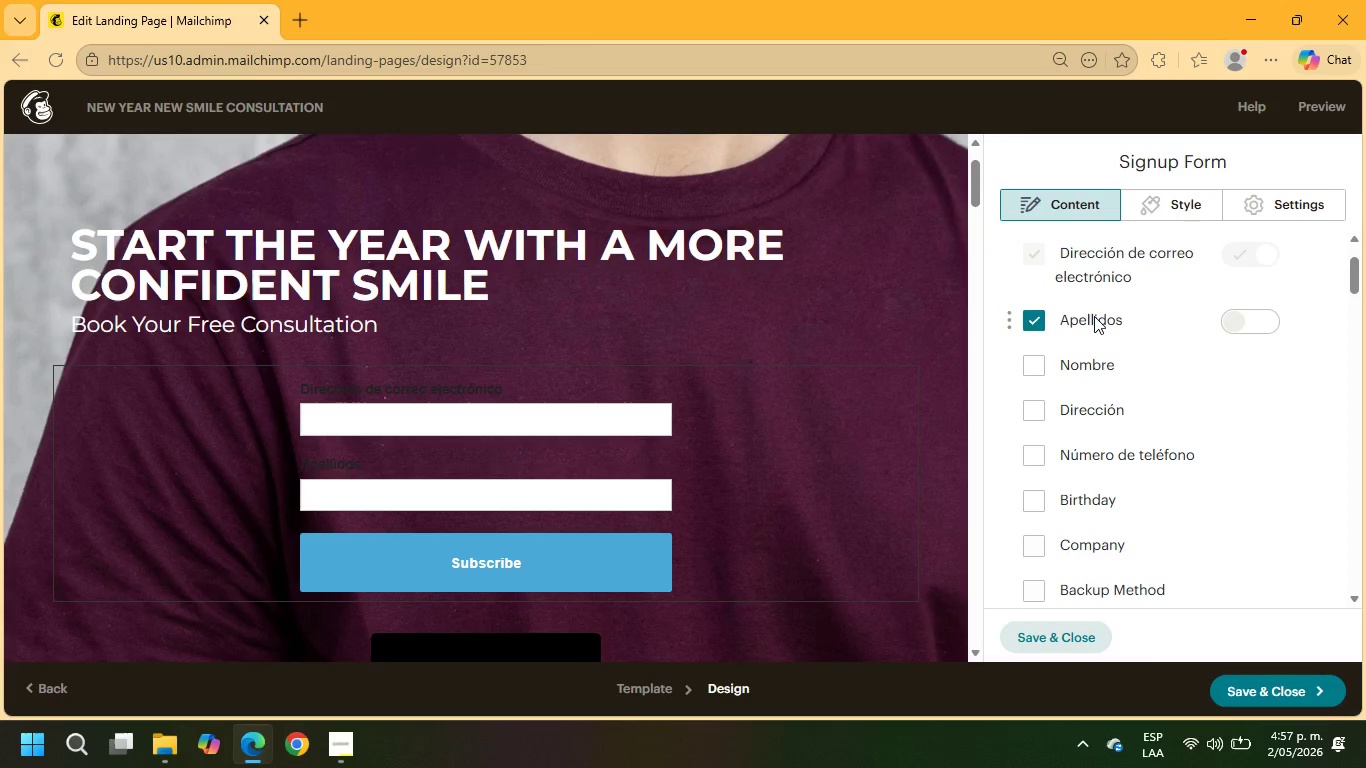 
left_click([1094, 316])
 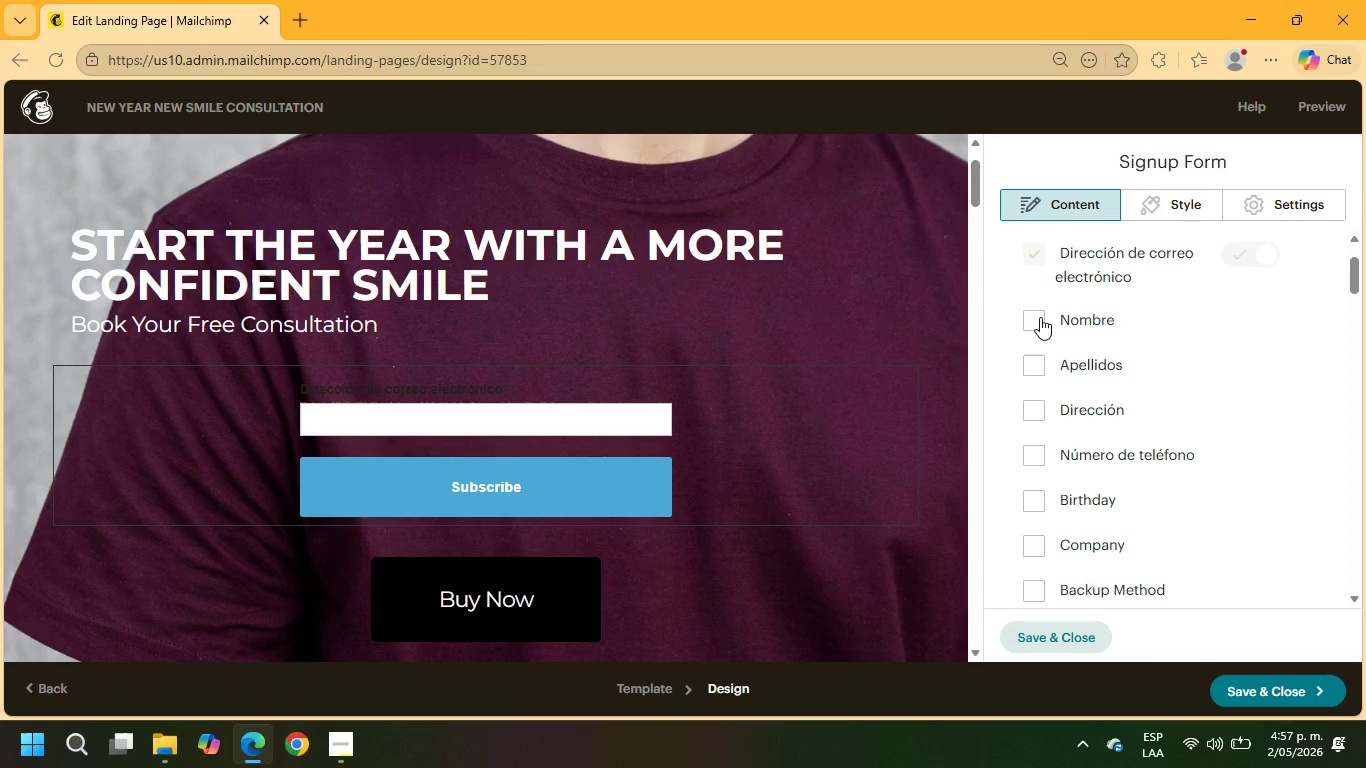 
left_click([1040, 317])
 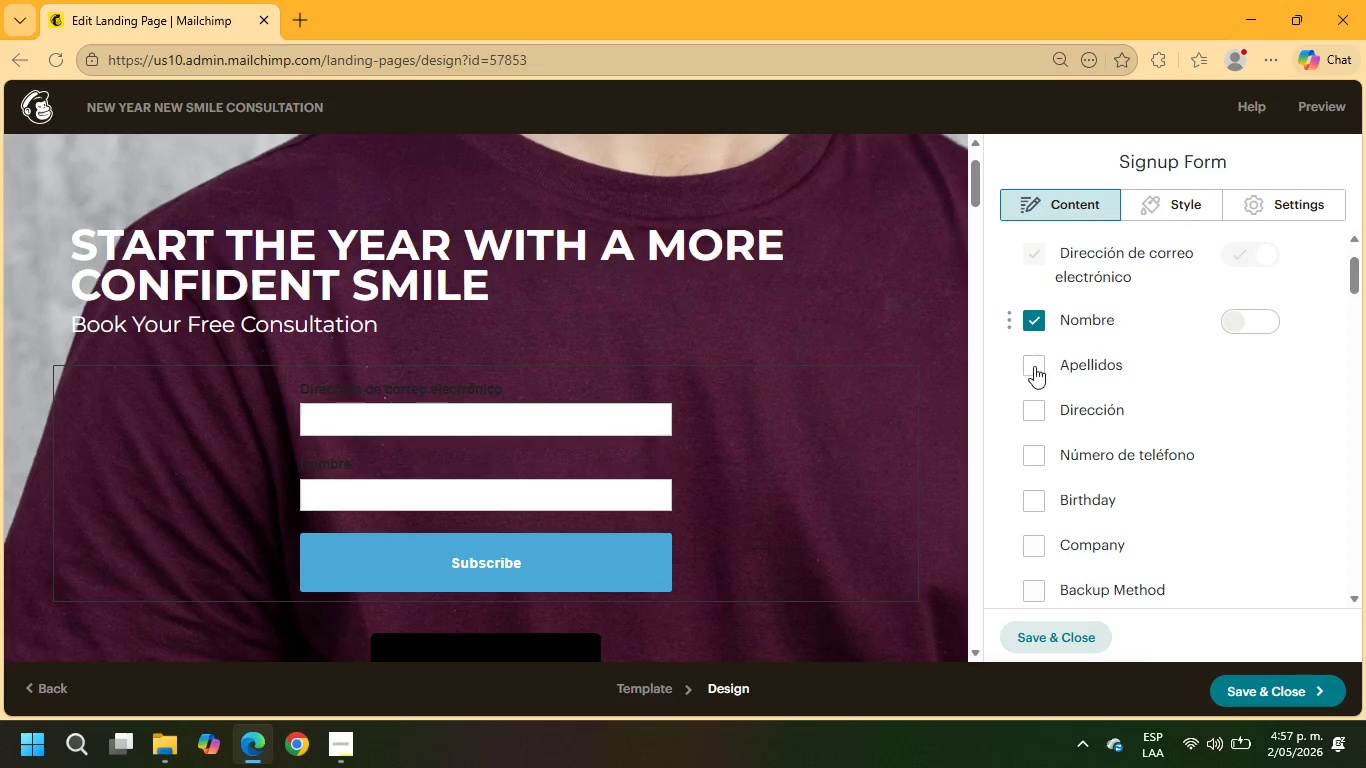 
left_click([1033, 367])
 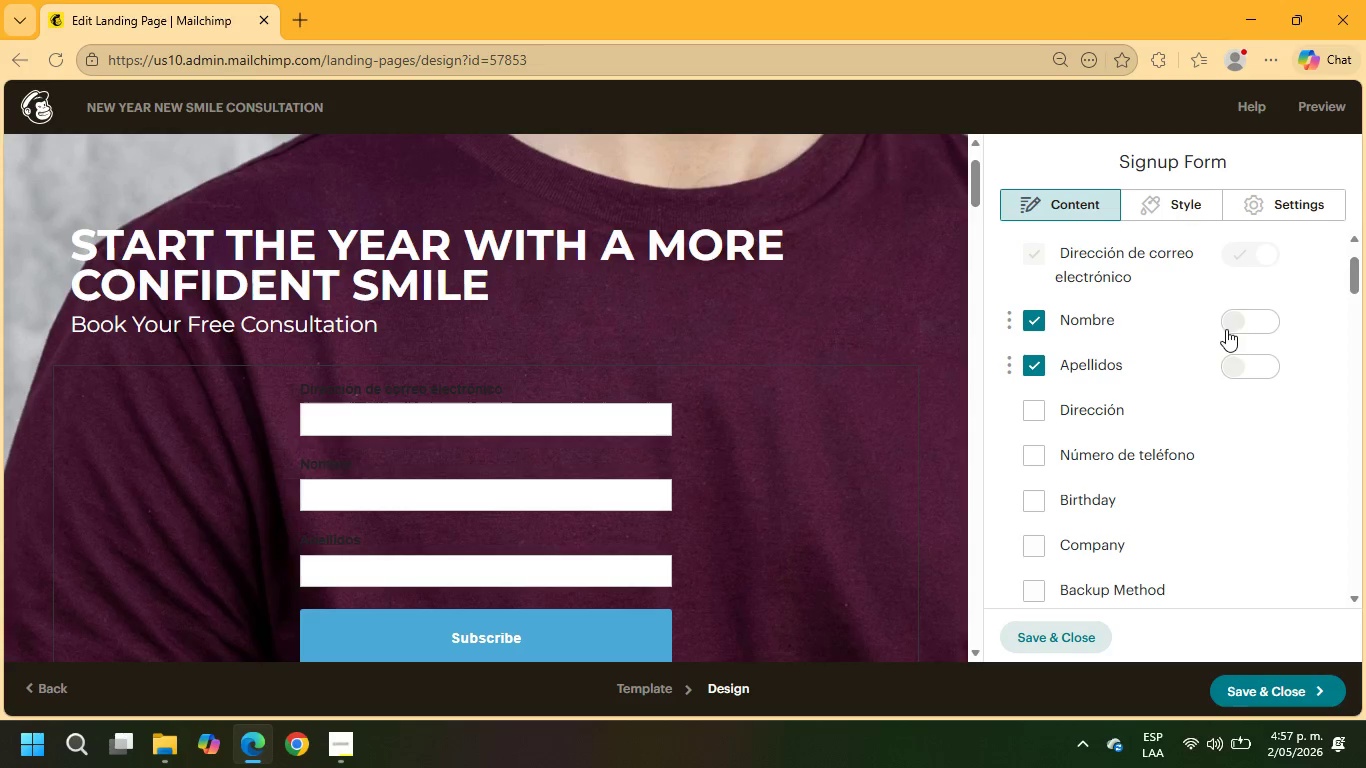 
left_click([1224, 325])
 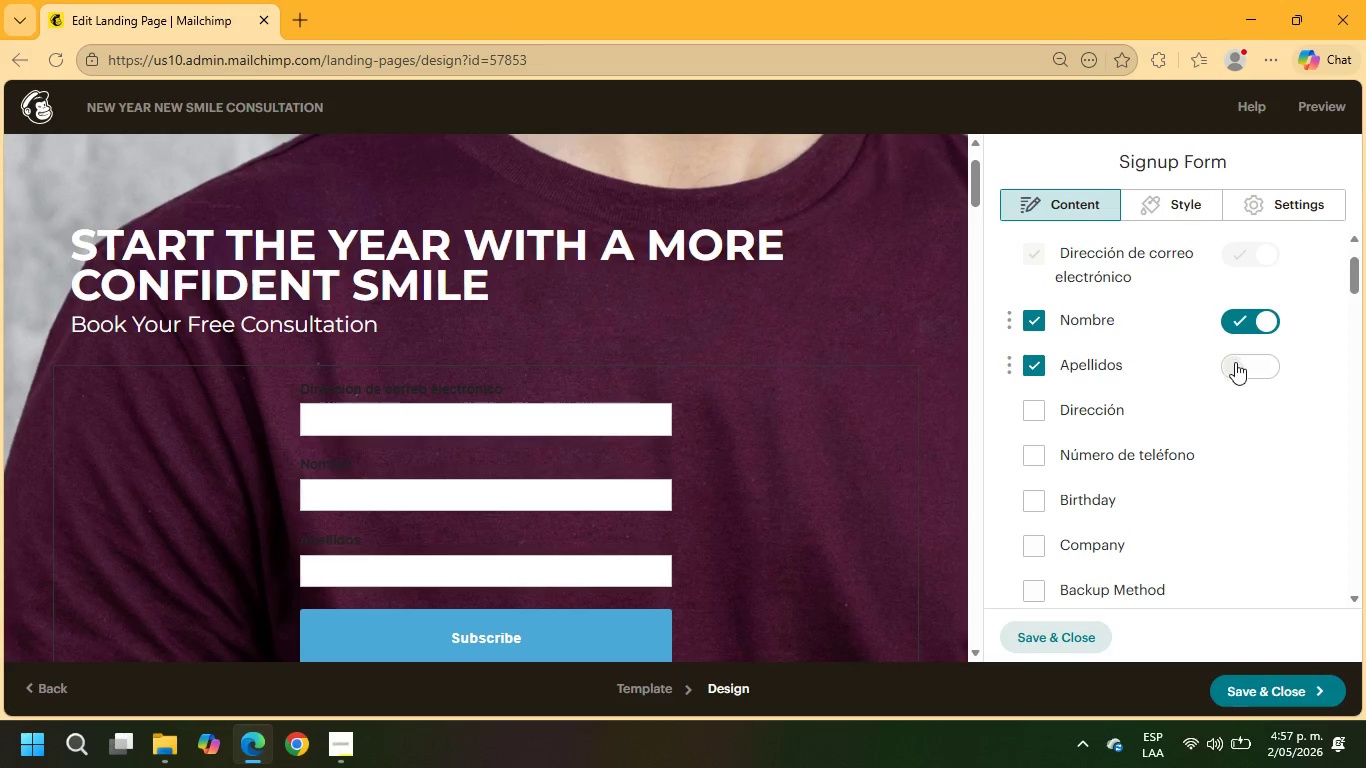 
left_click([1235, 369])
 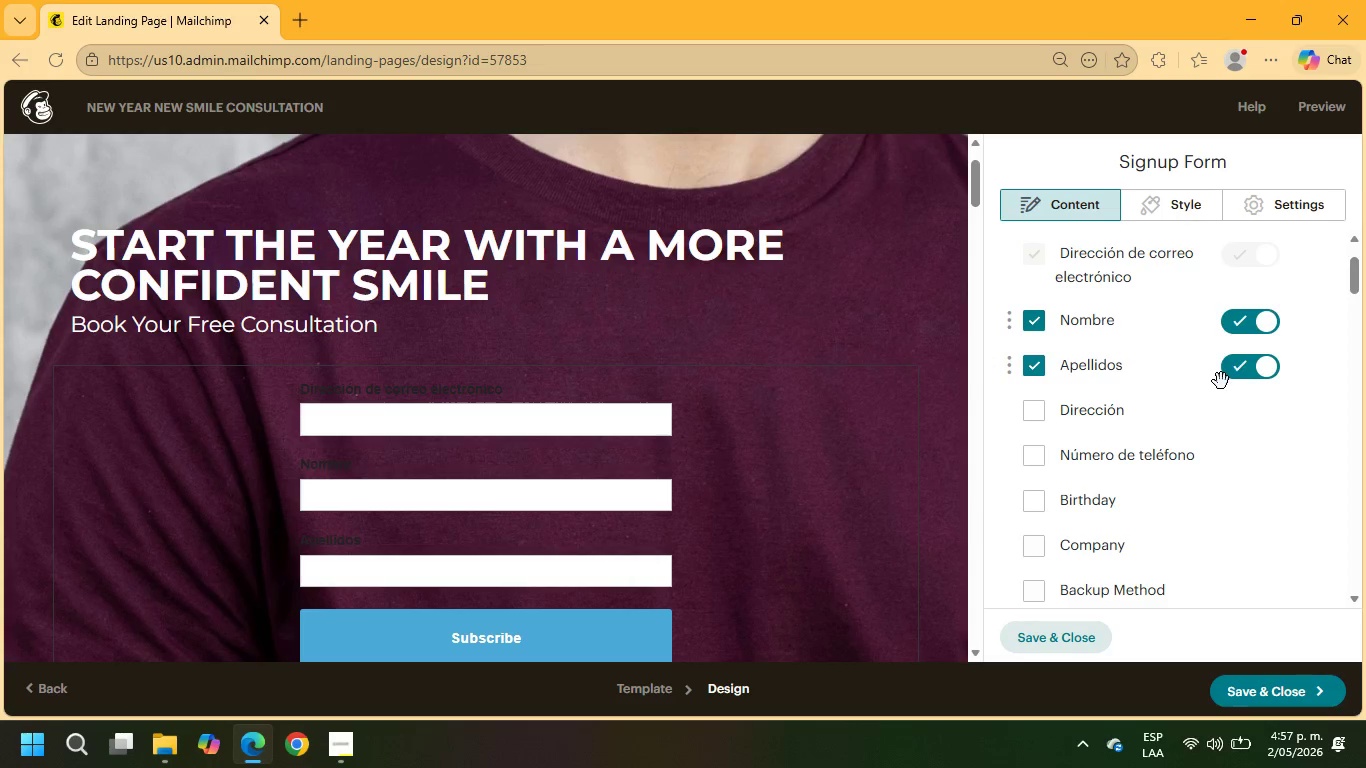 
scroll: coordinate [1121, 469], scroll_direction: down, amount: 7.0
 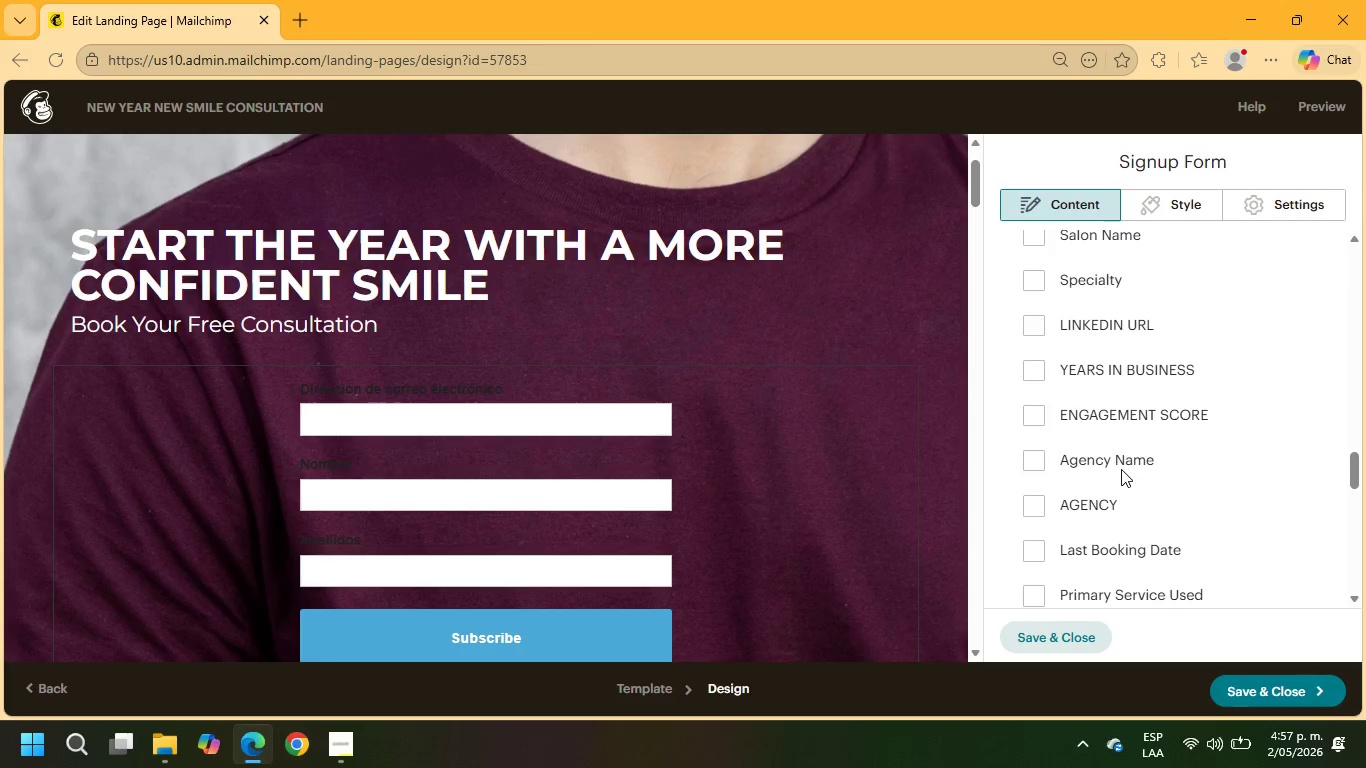 
left_click([1038, 499])
 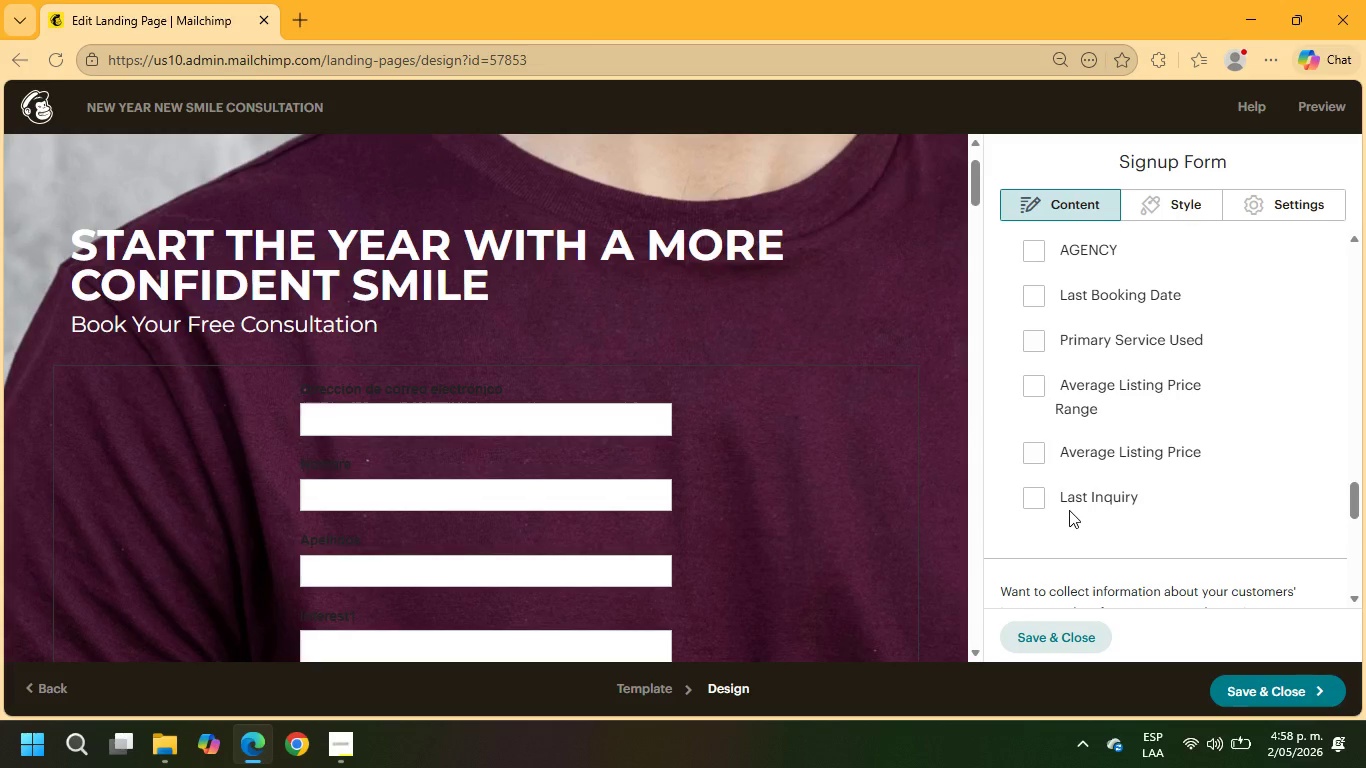 
scroll: coordinate [1112, 519], scroll_direction: down, amount: 2.0
 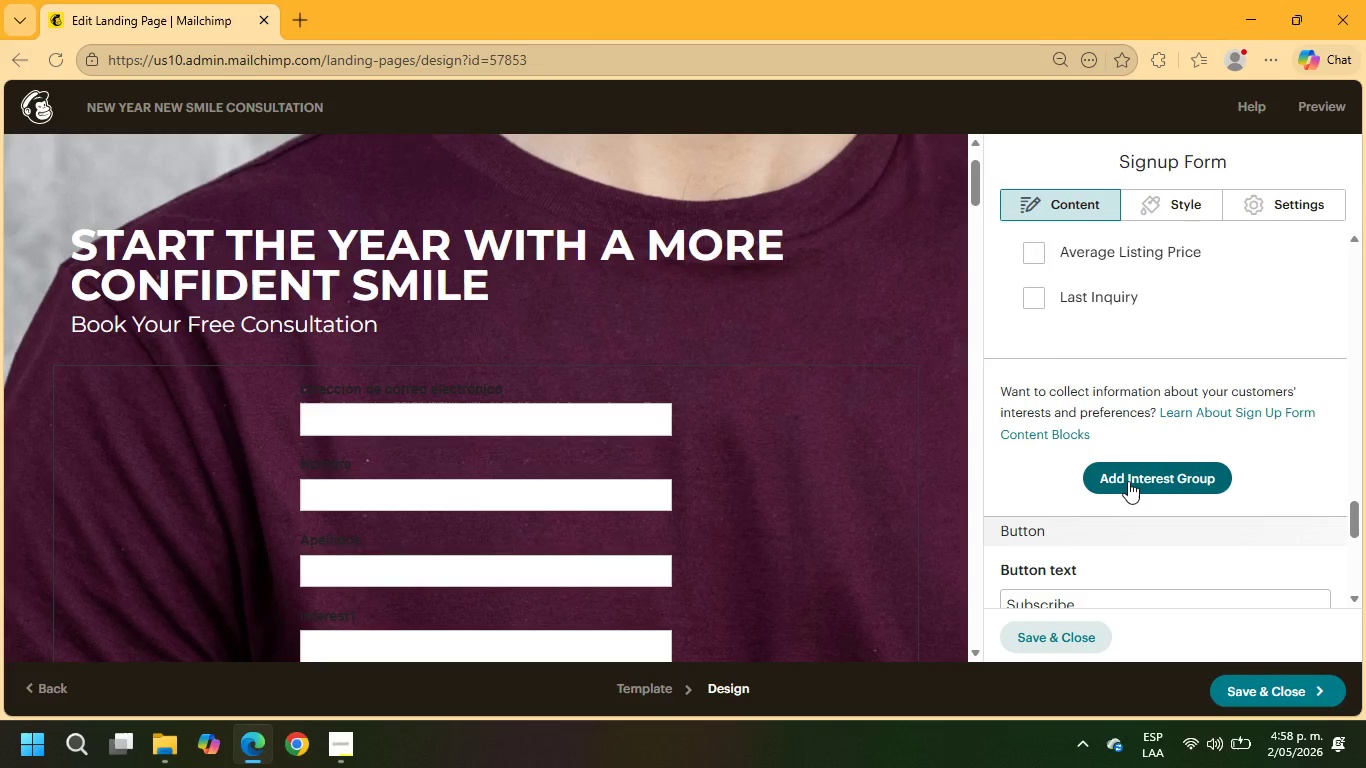 
left_click([1128, 481])
 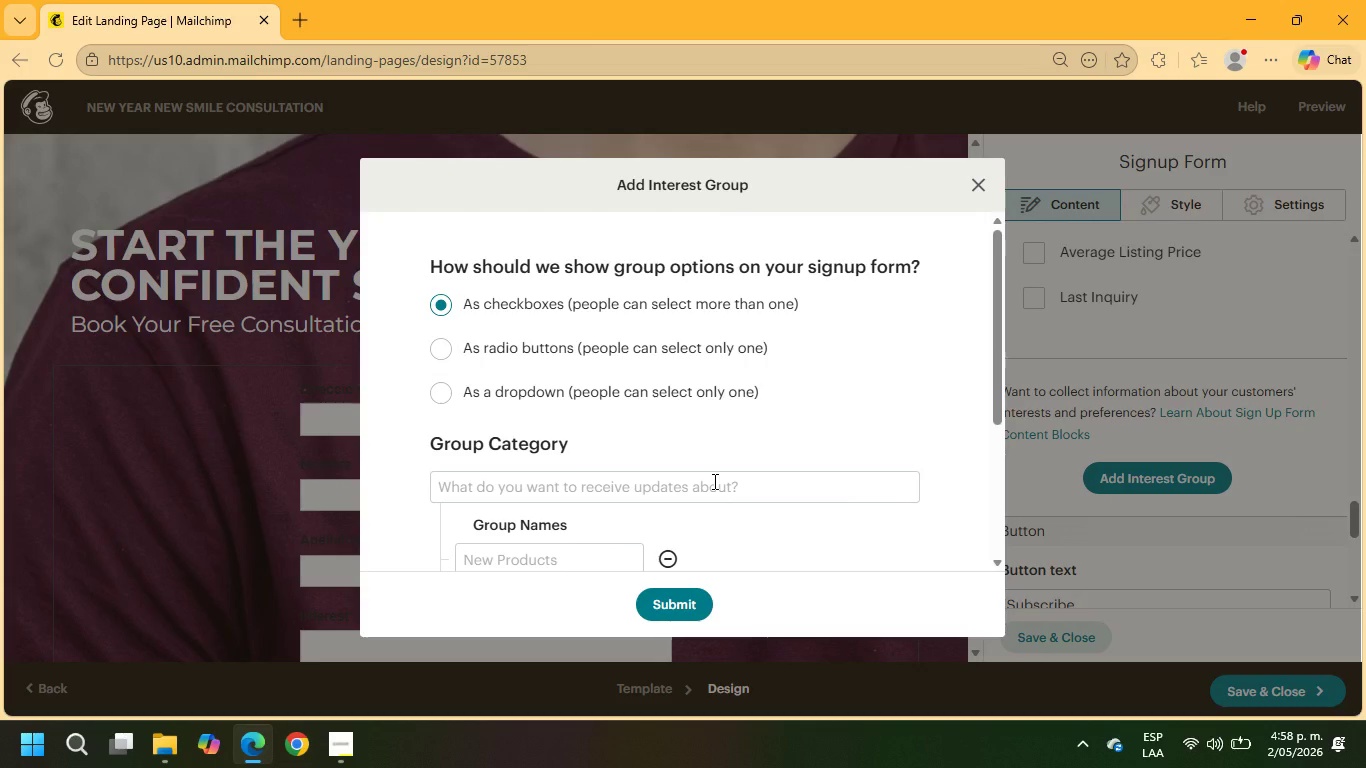 
scroll: coordinate [671, 463], scroll_direction: down, amount: 3.0
 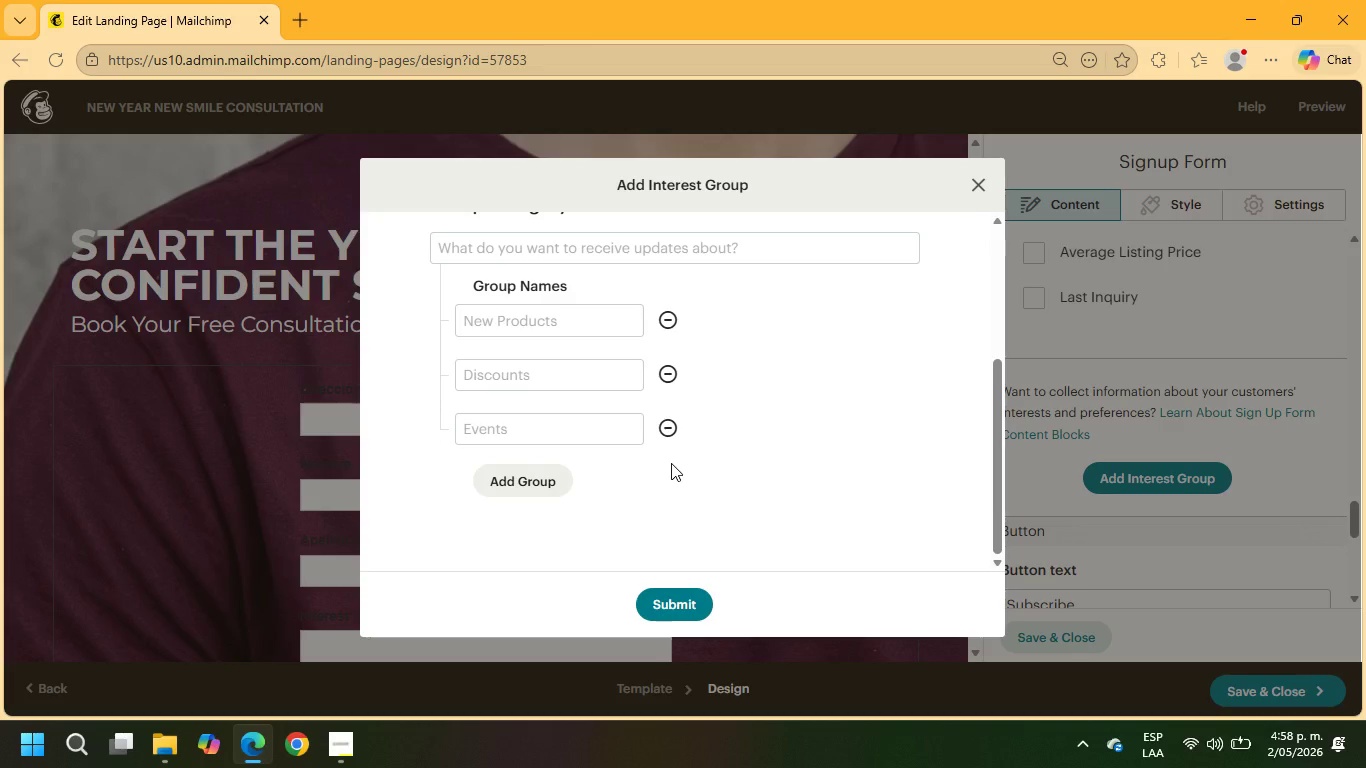 
scroll: coordinate [671, 463], scroll_direction: up, amount: 5.0
 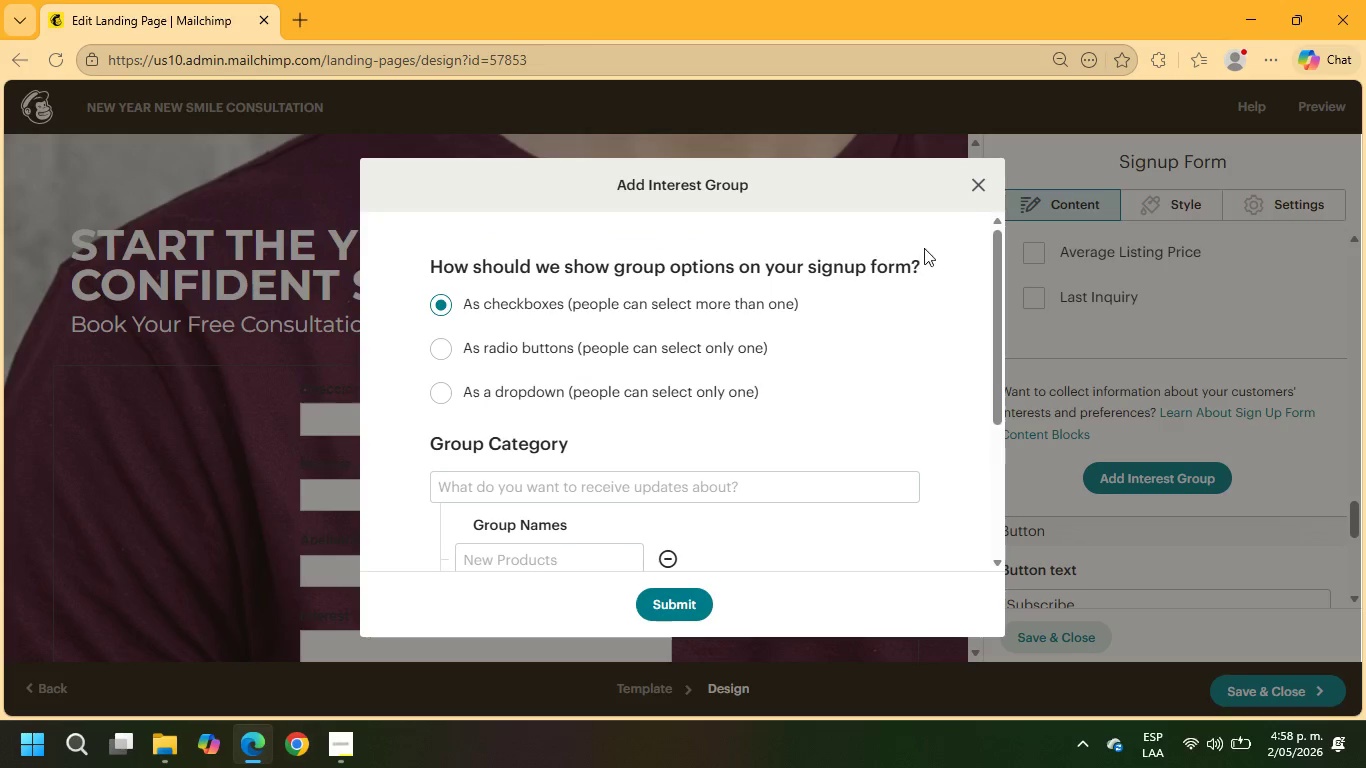 
left_click([972, 191])
 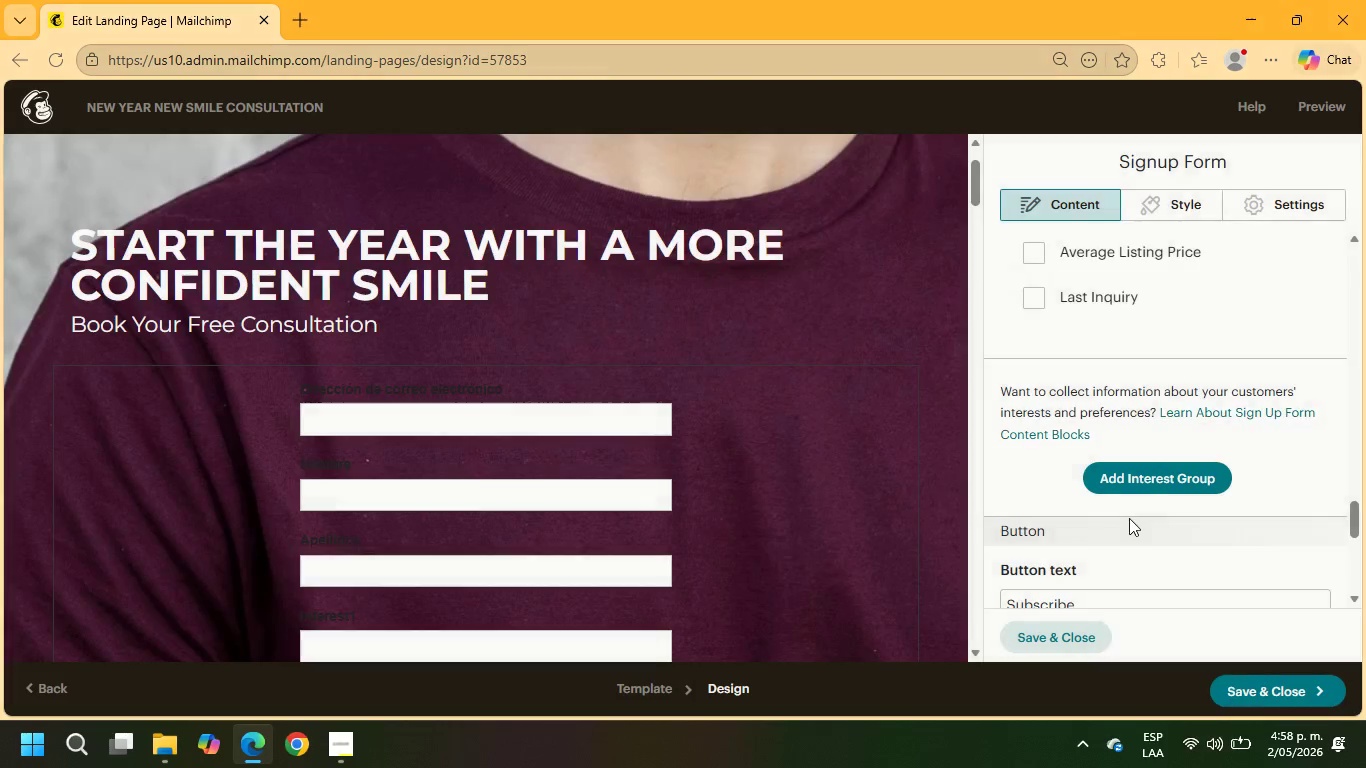 
scroll: coordinate [1128, 524], scroll_direction: down, amount: 3.0
 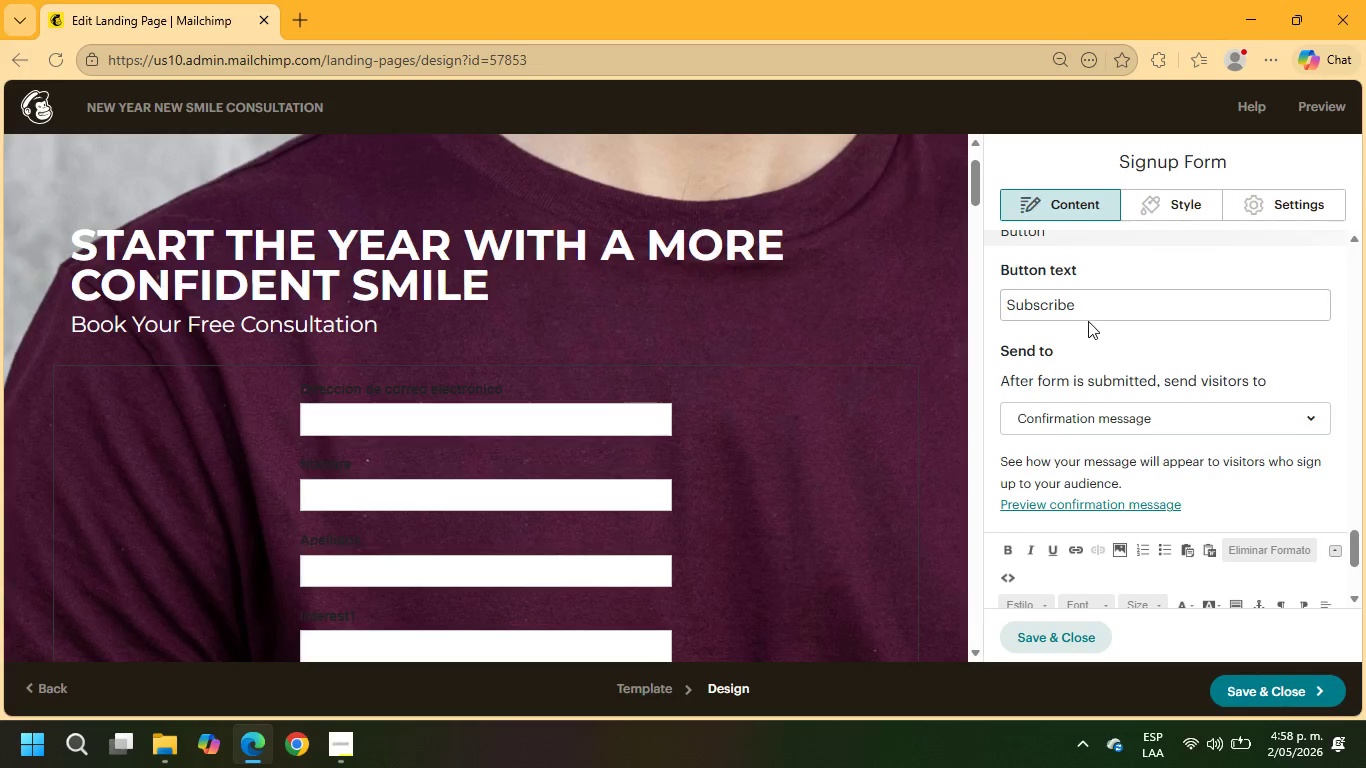 
left_click_drag(start_coordinate=[1091, 306], to_coordinate=[965, 308])
 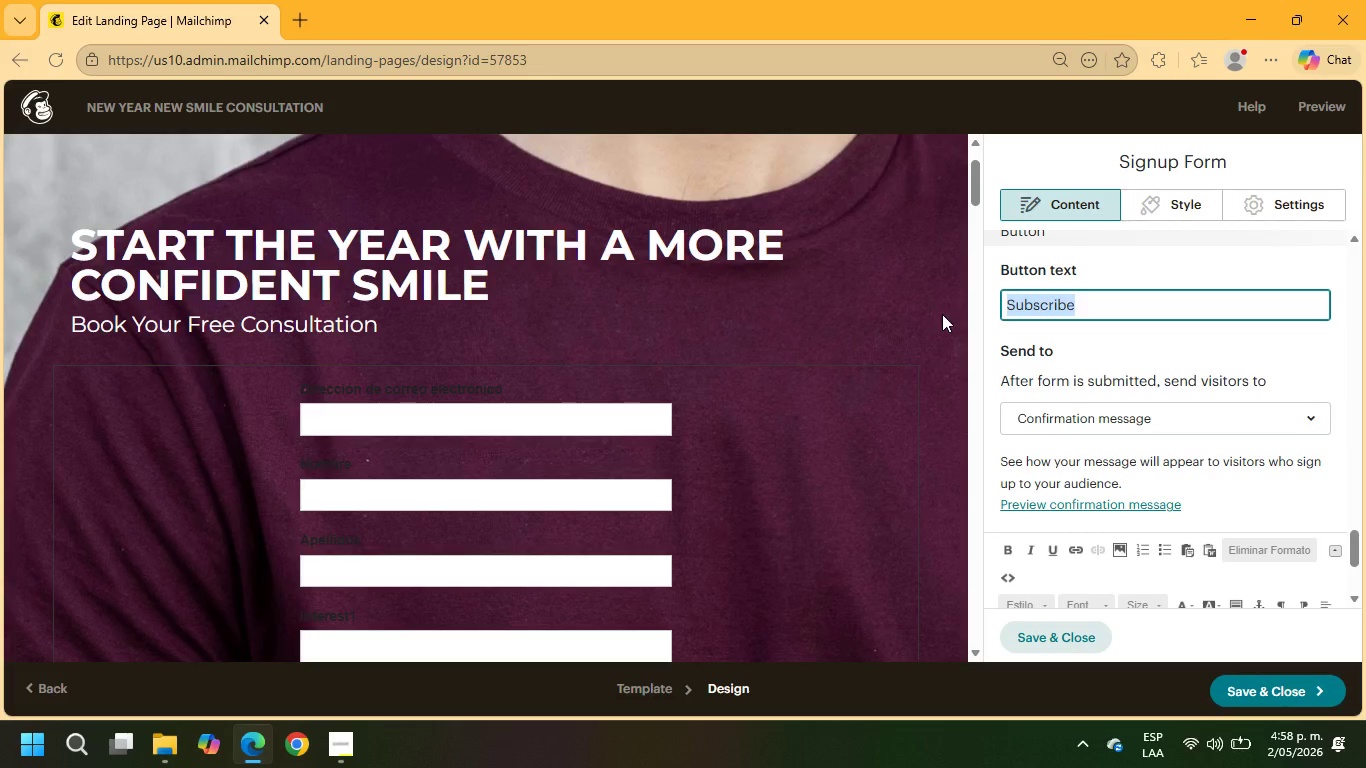 
wait(5.17)
 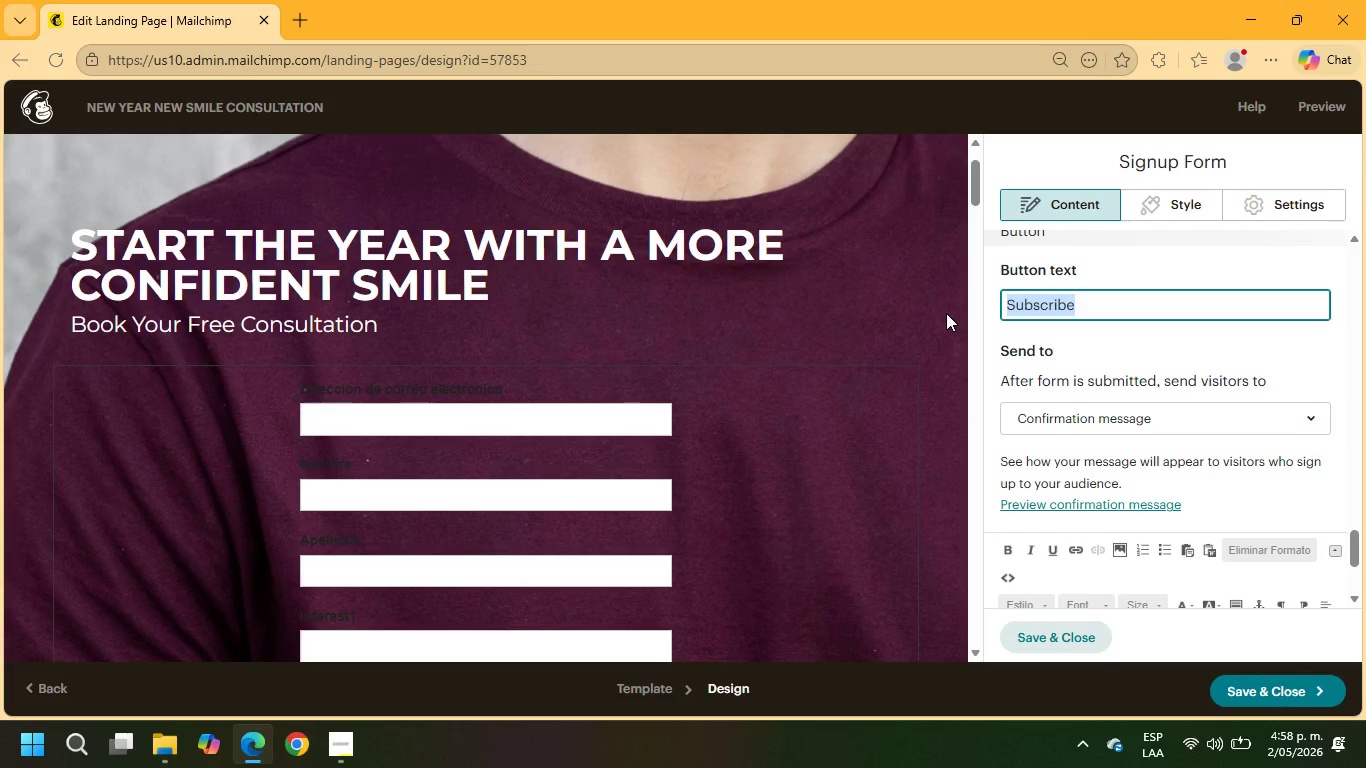 
type(BOOK YOUR FREE CONSULTATION)
 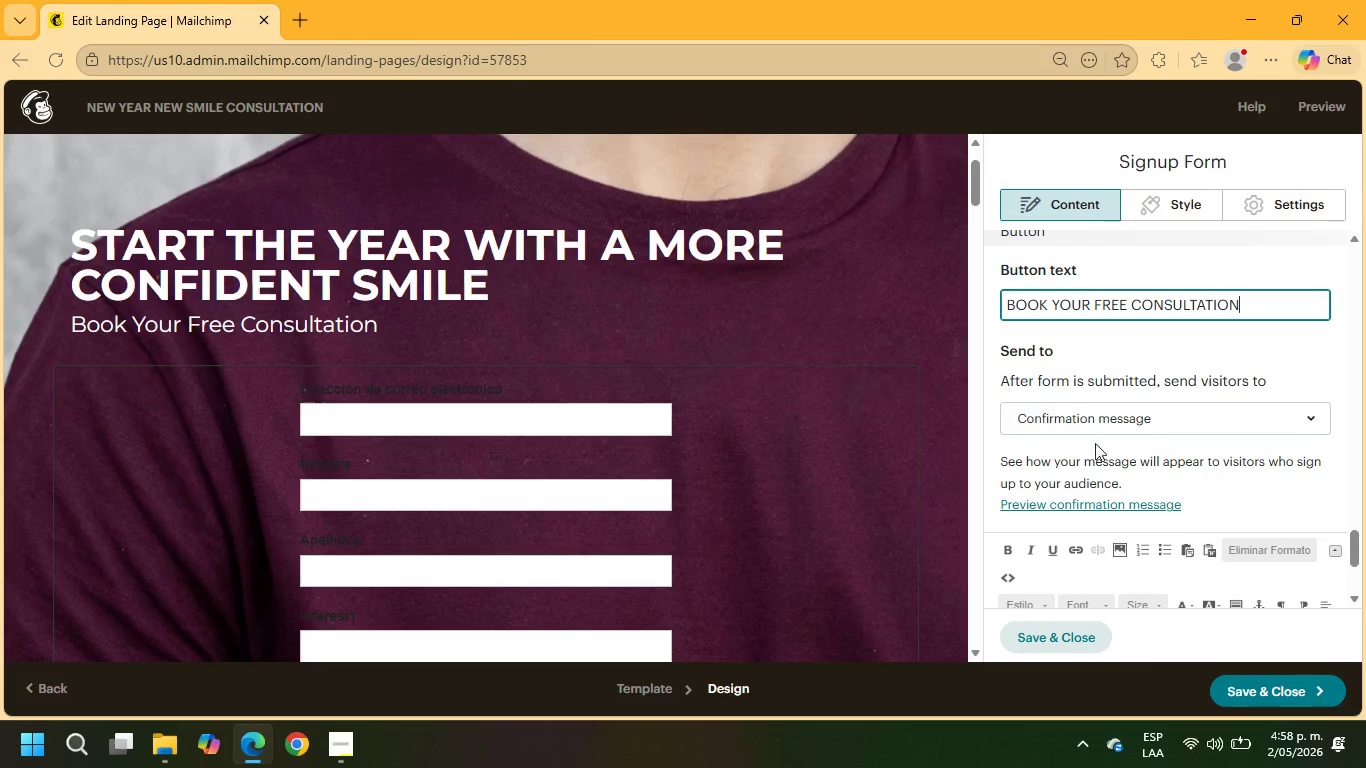 
left_click([1154, 432])
 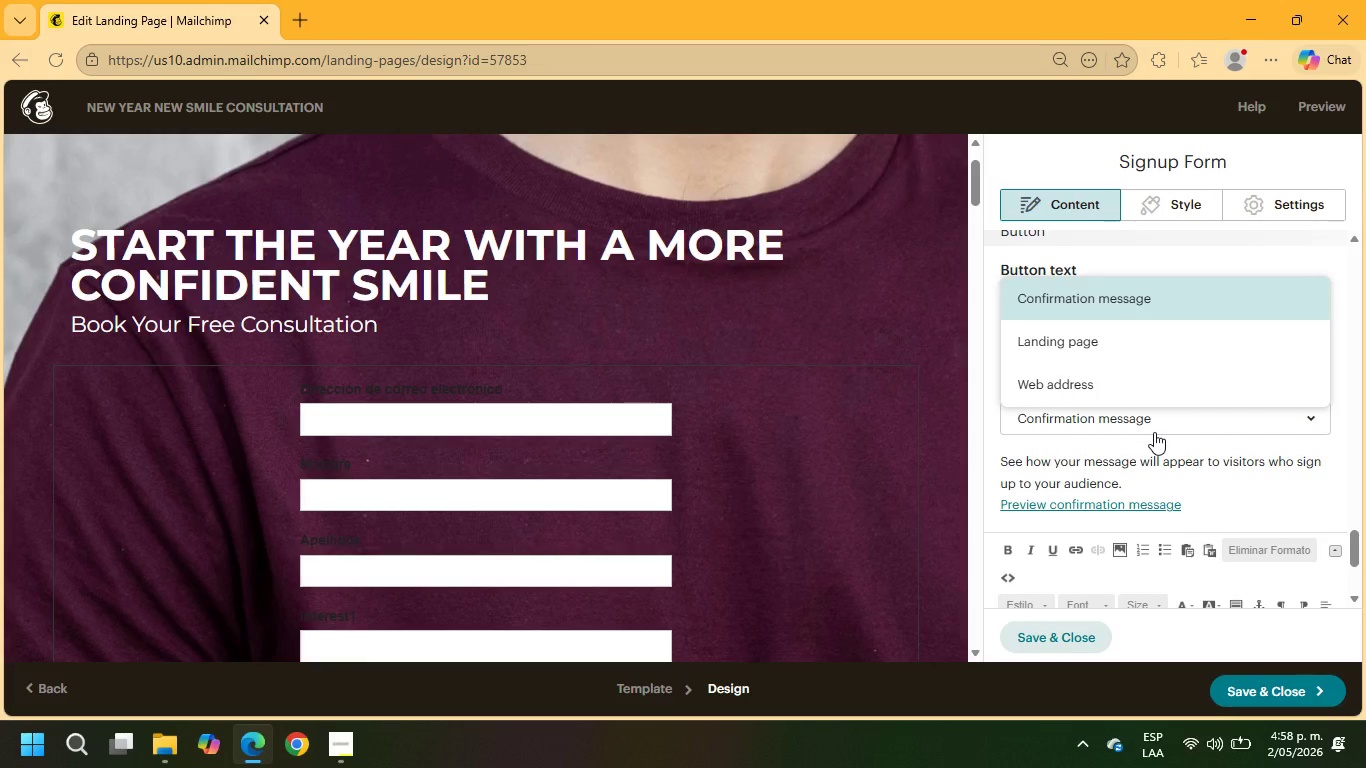 
left_click([1154, 432])
 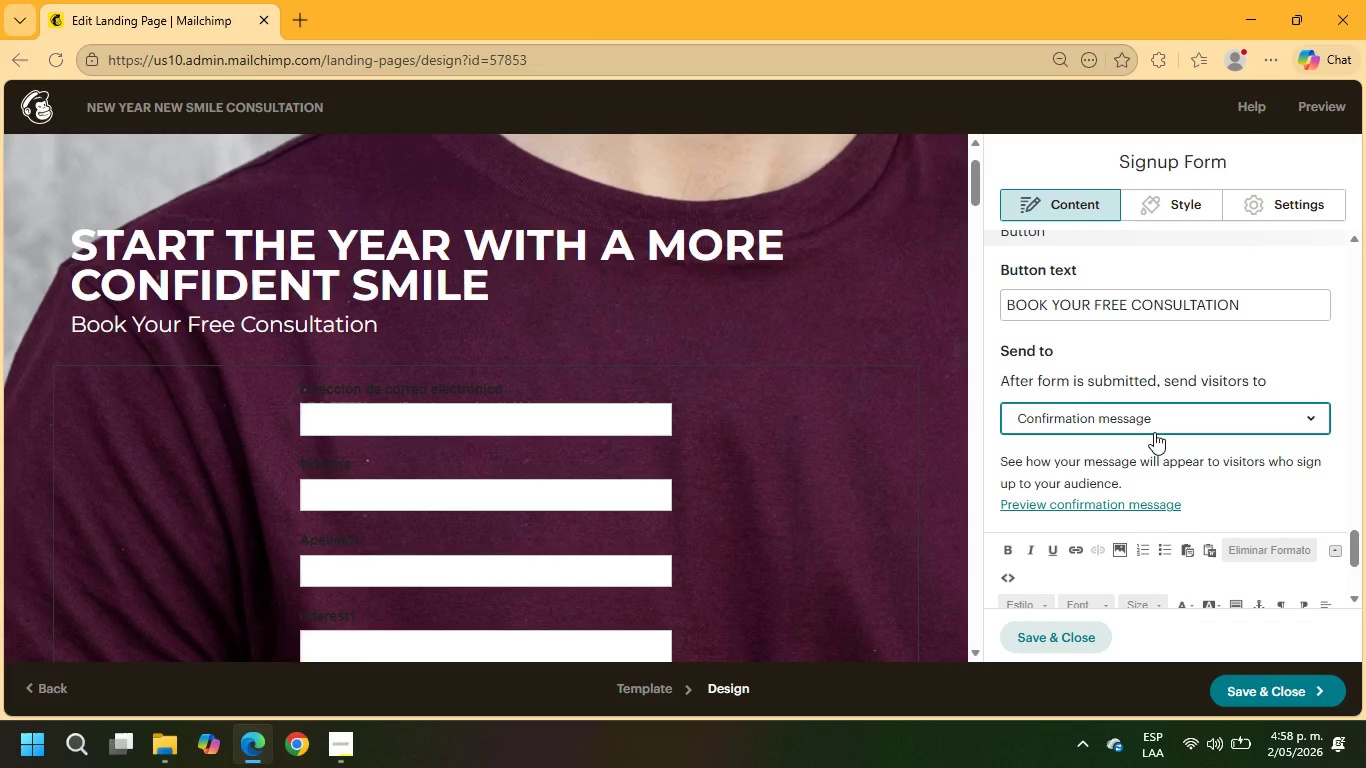 
scroll: coordinate [1135, 390], scroll_direction: down, amount: 4.0
 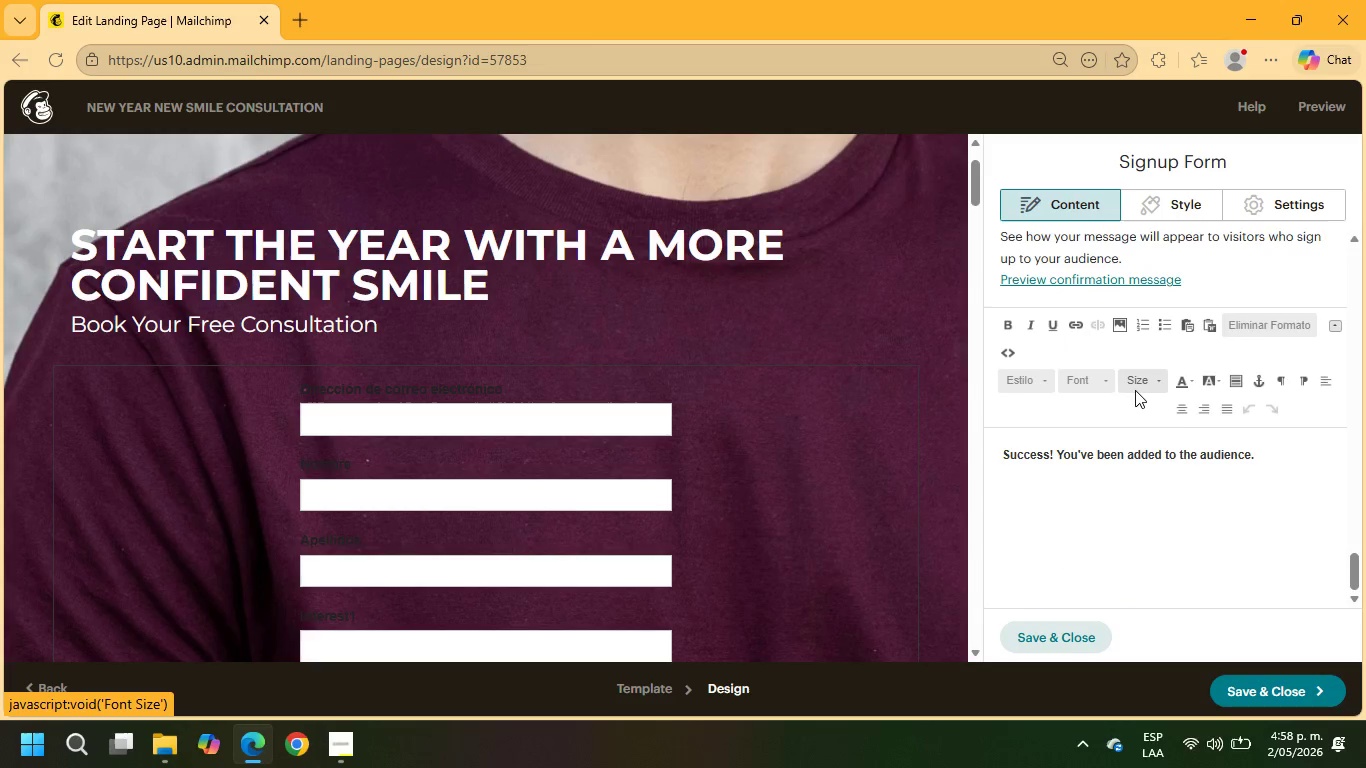 
scroll: coordinate [1135, 390], scroll_direction: up, amount: 1.0
 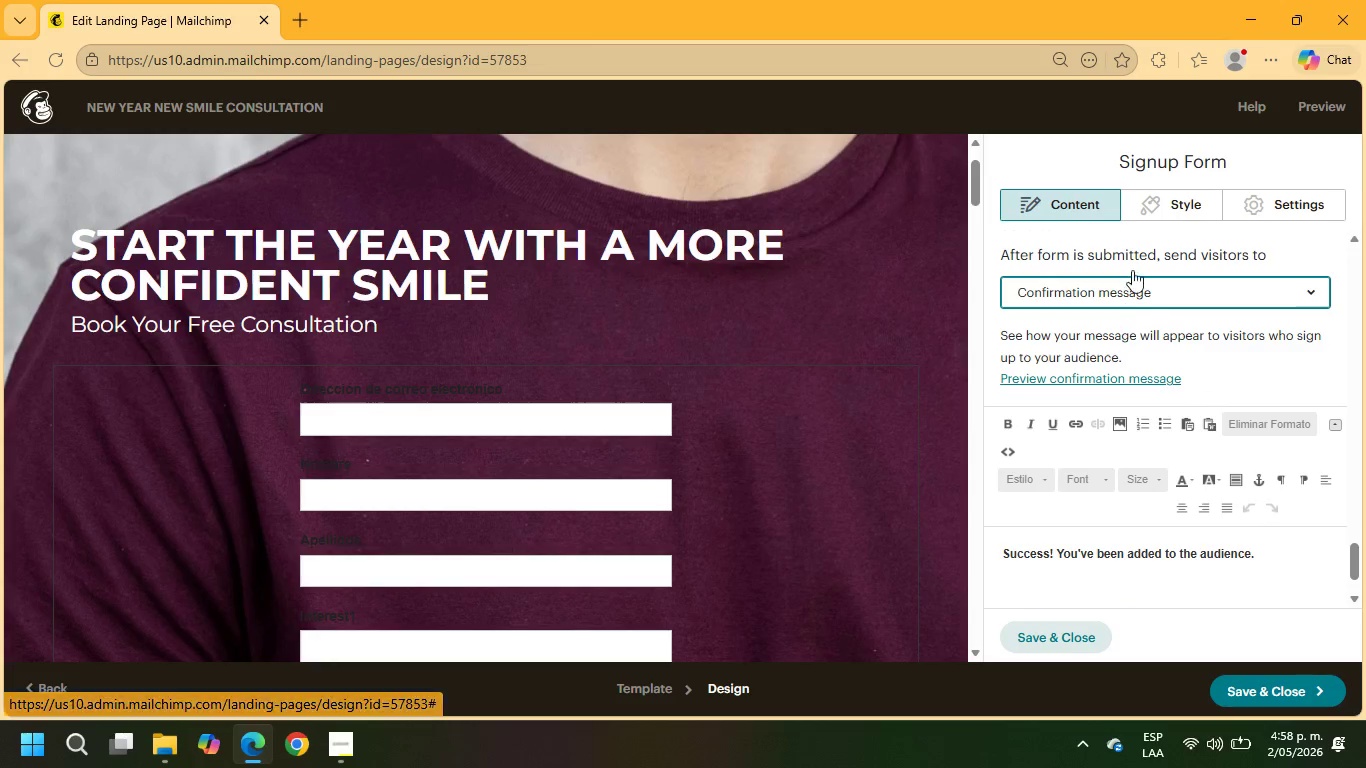 
left_click([1158, 209])
 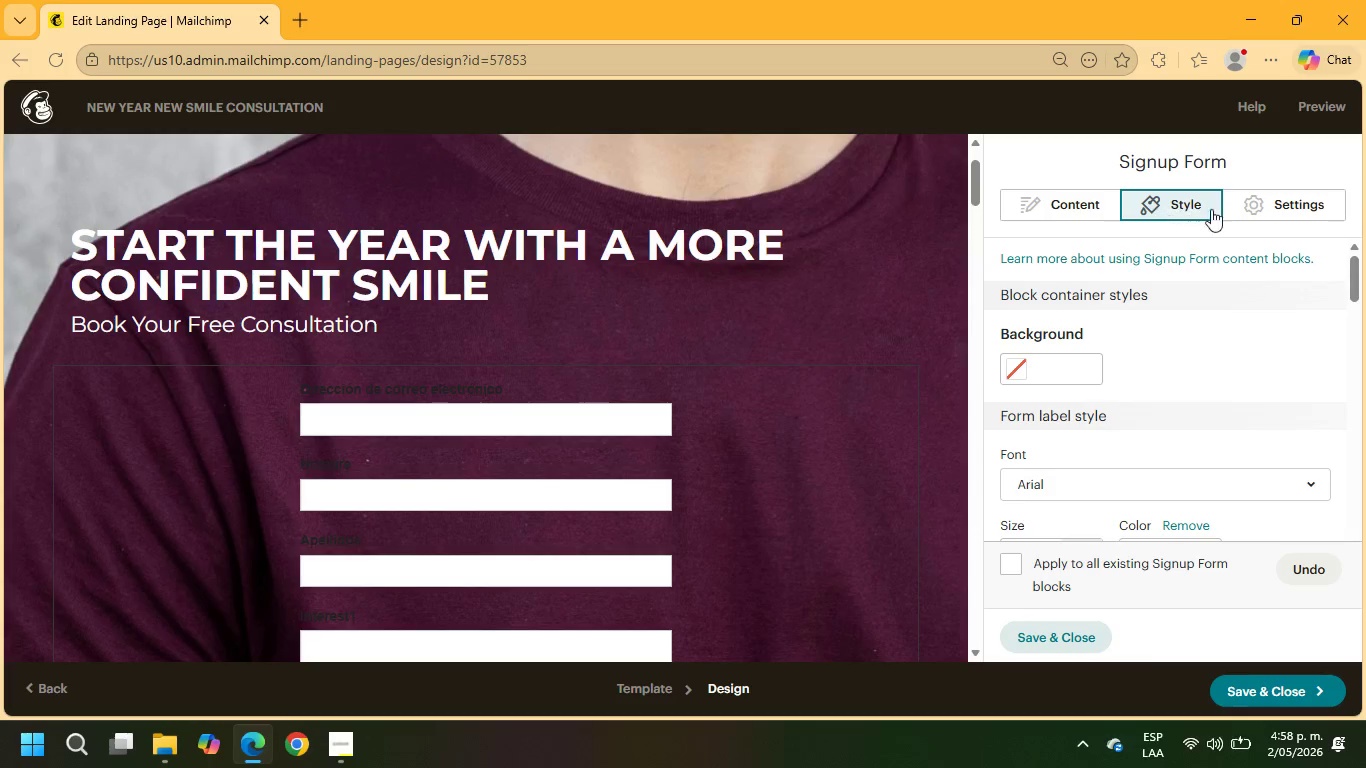 
left_click([1232, 209])
 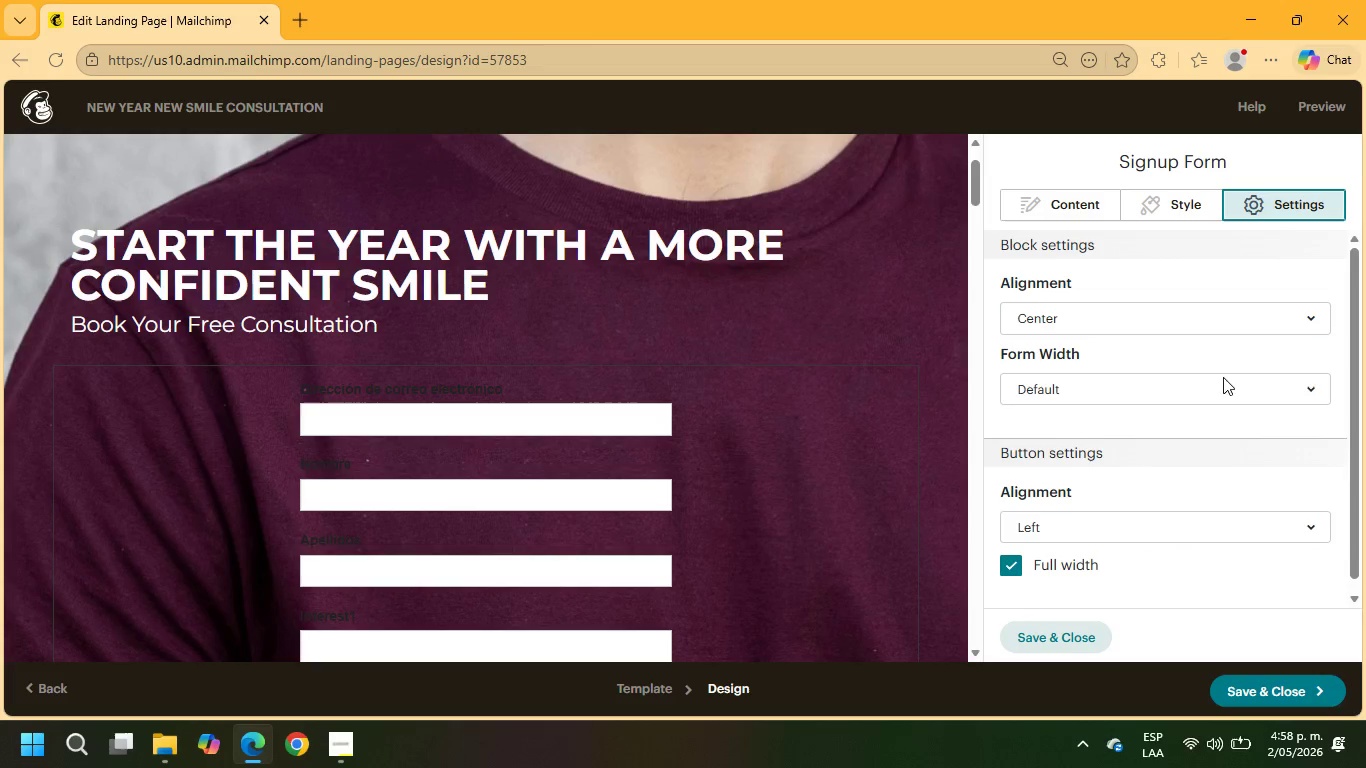 
scroll: coordinate [1221, 418], scroll_direction: up, amount: 3.0
 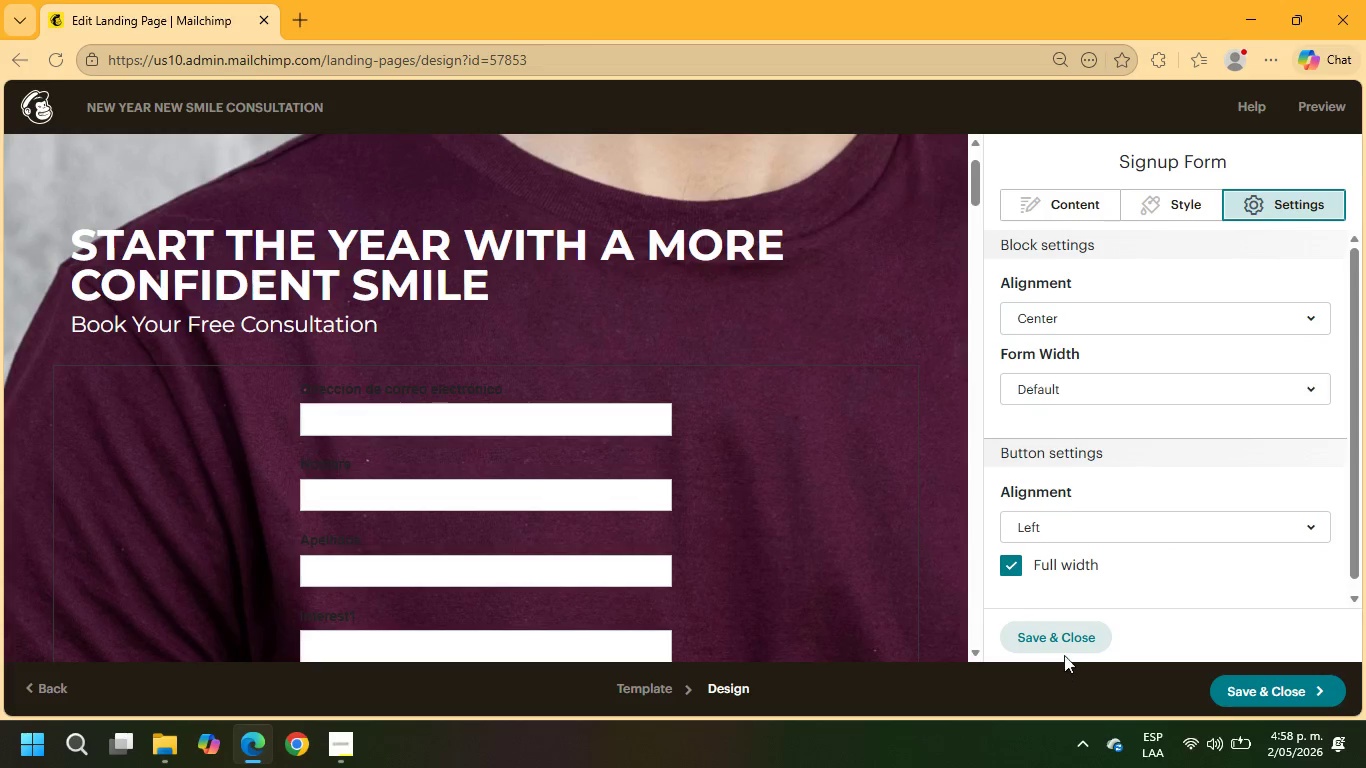 
left_click([1057, 640])
 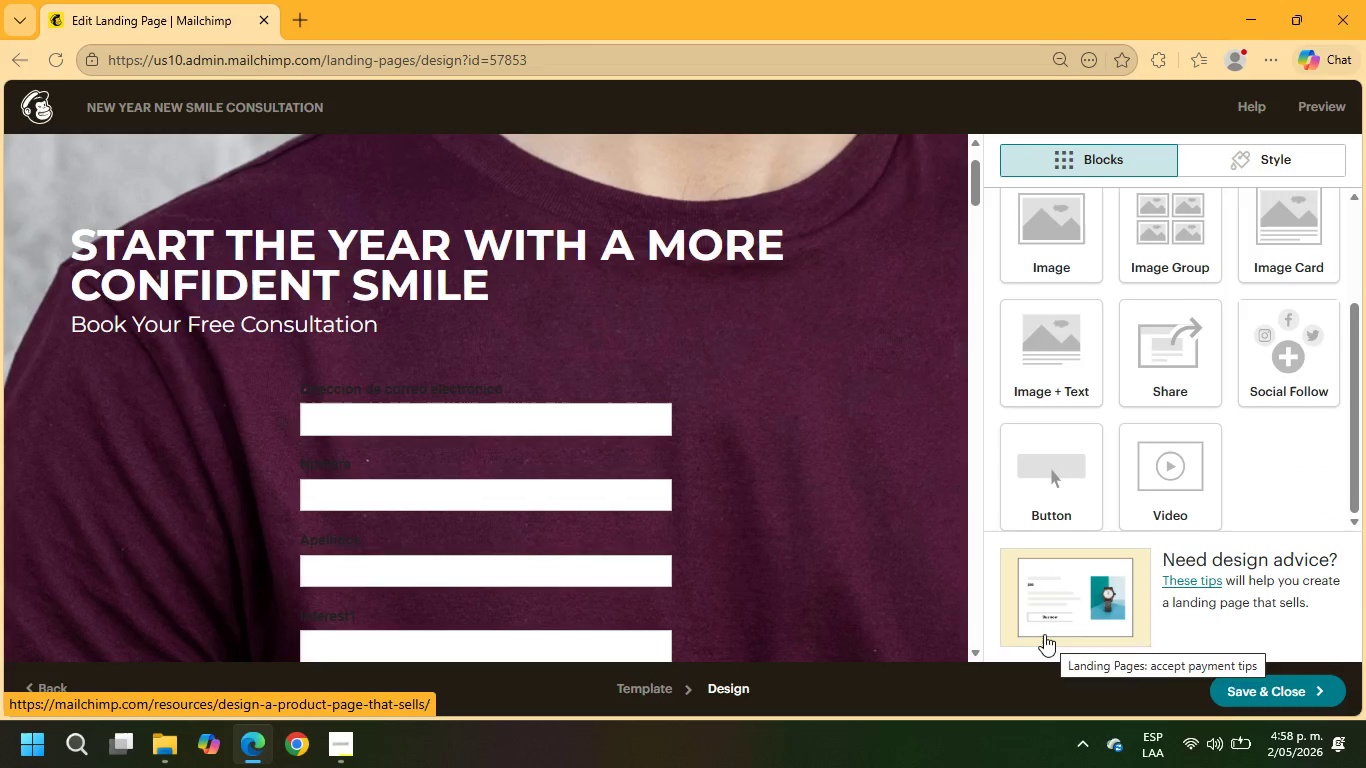 
left_click([480, 374])
 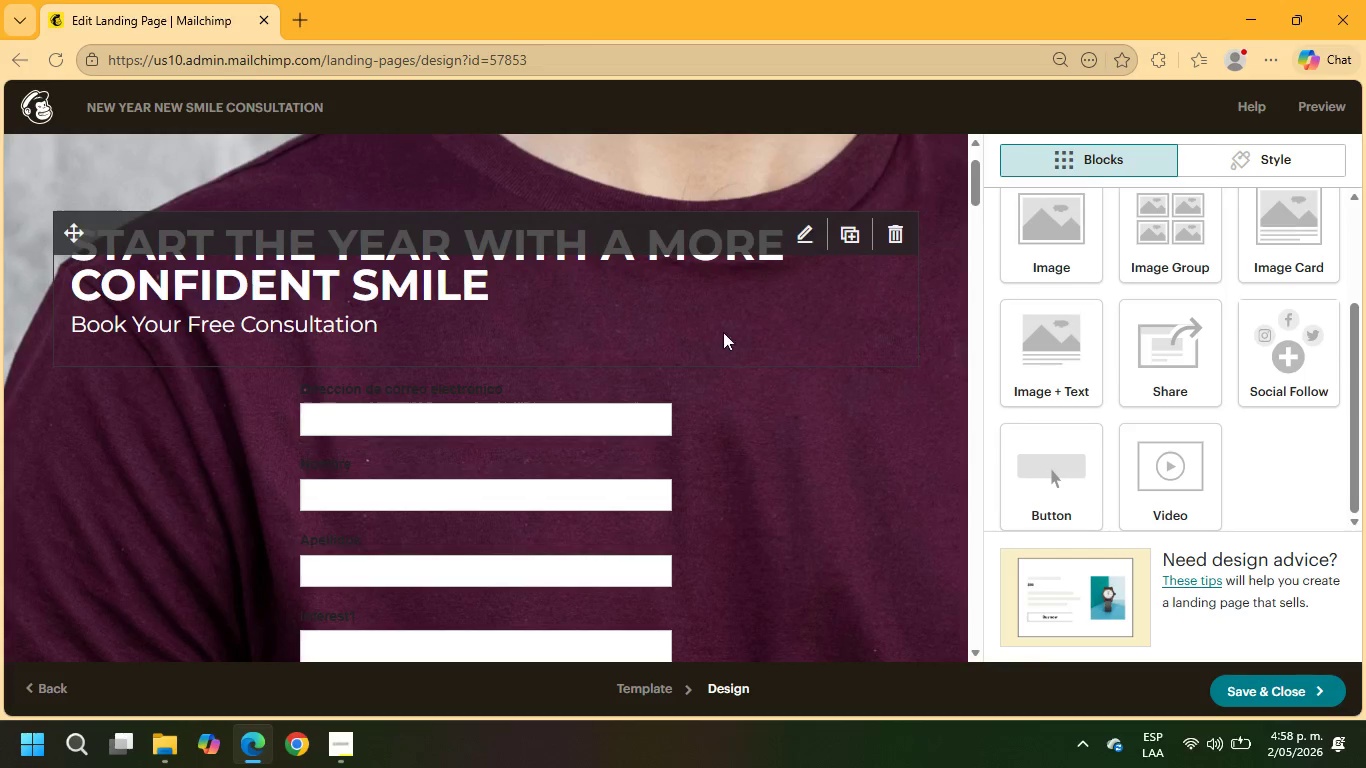 
left_click([461, 393])
 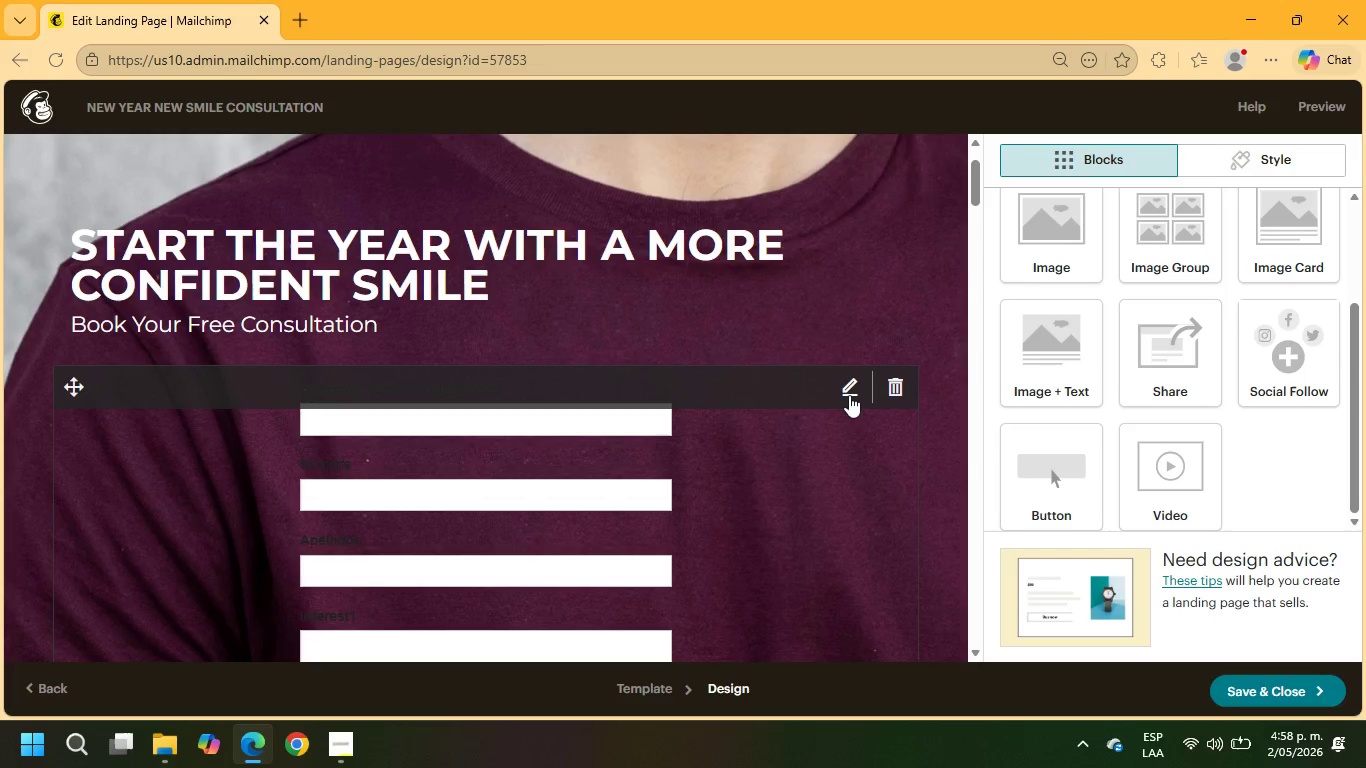 
left_click([854, 395])
 